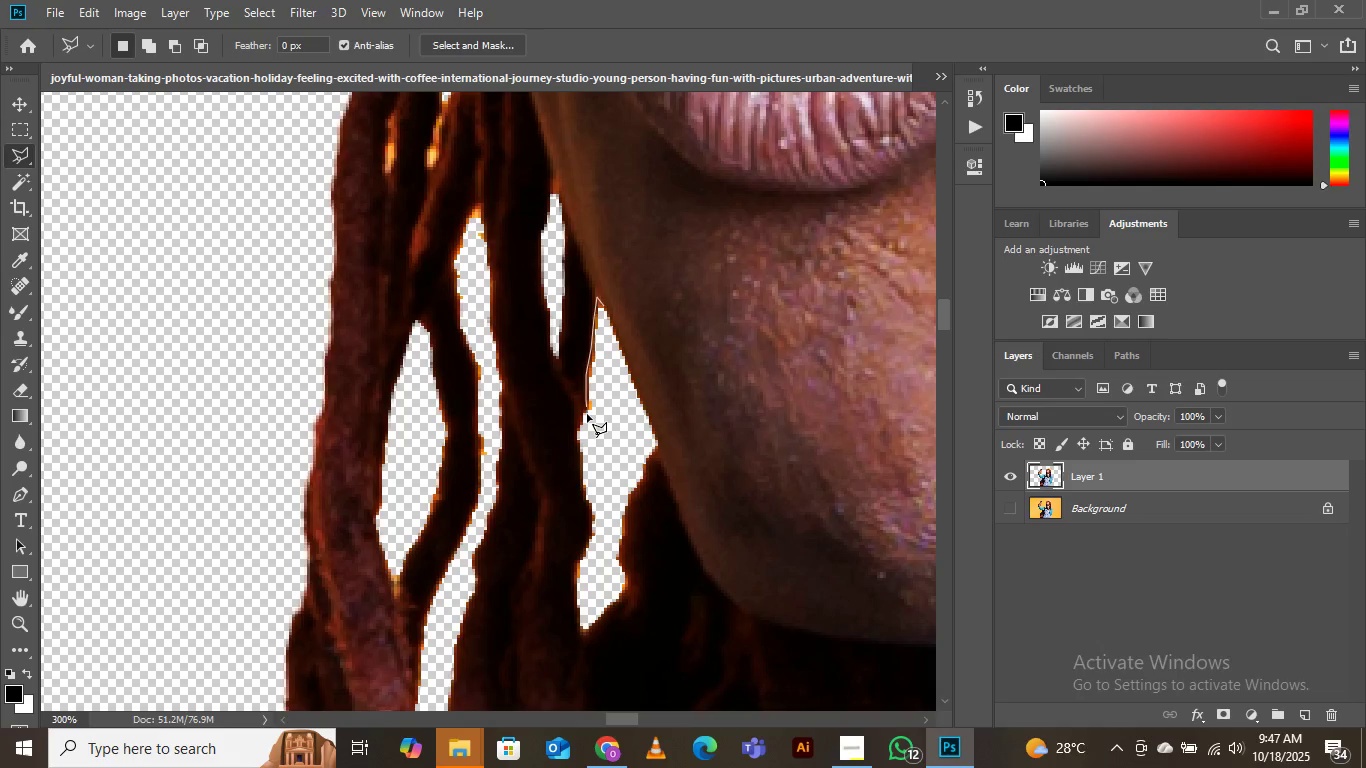 
left_click([587, 414])
 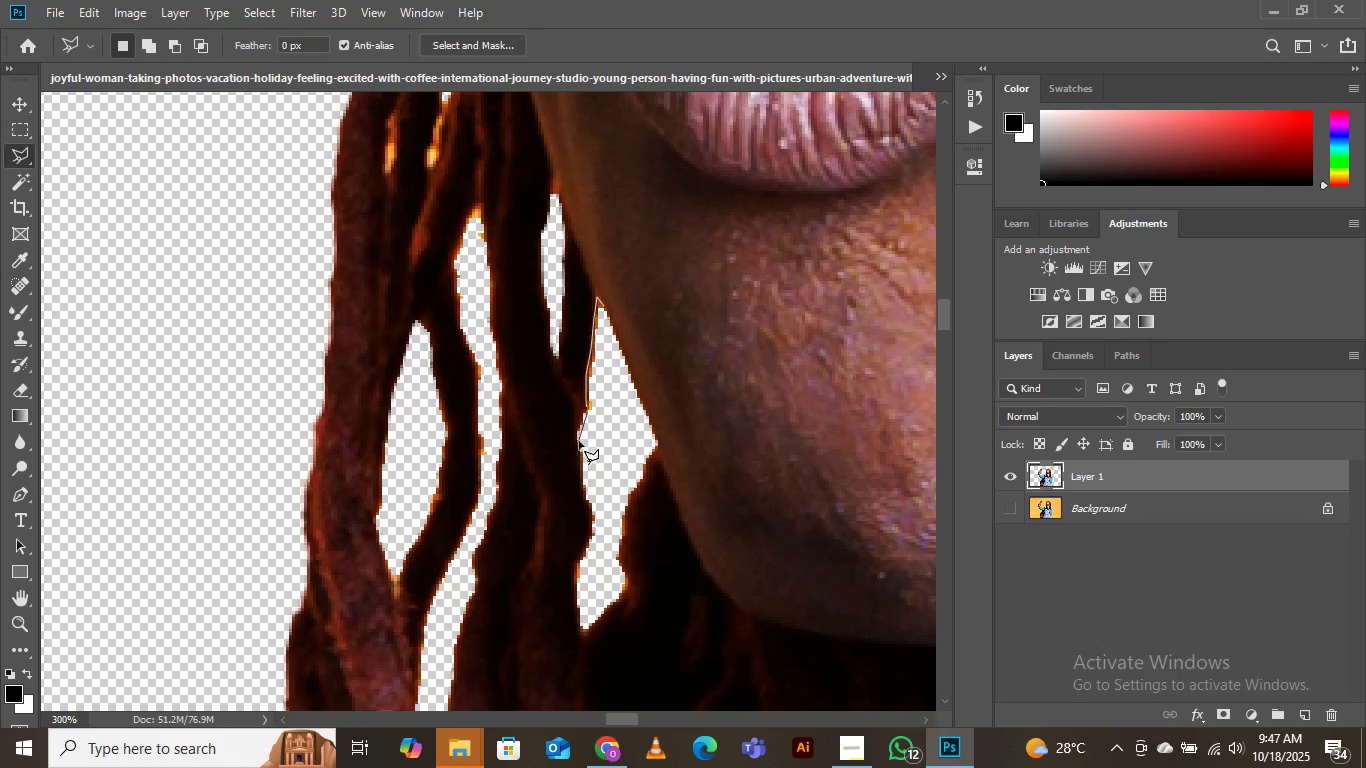 
left_click([579, 441])
 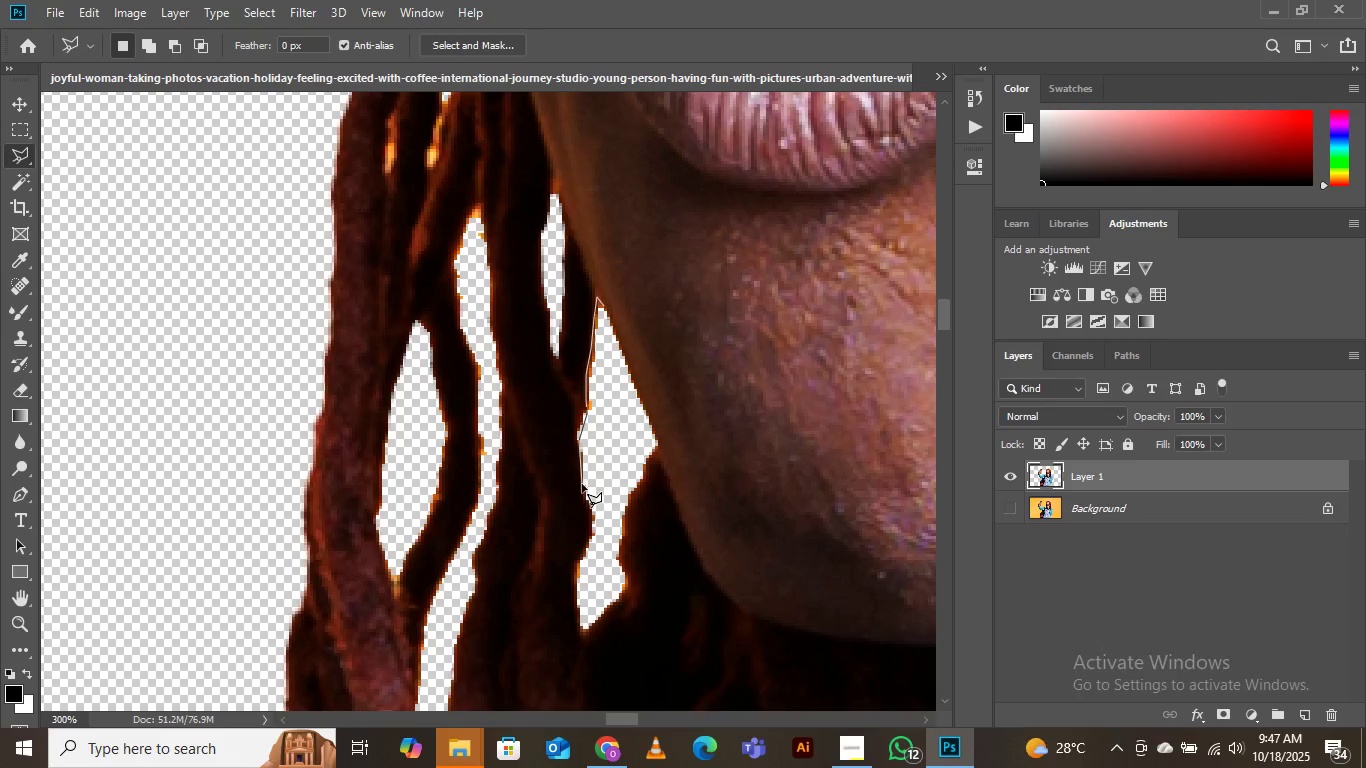 
left_click([582, 484])
 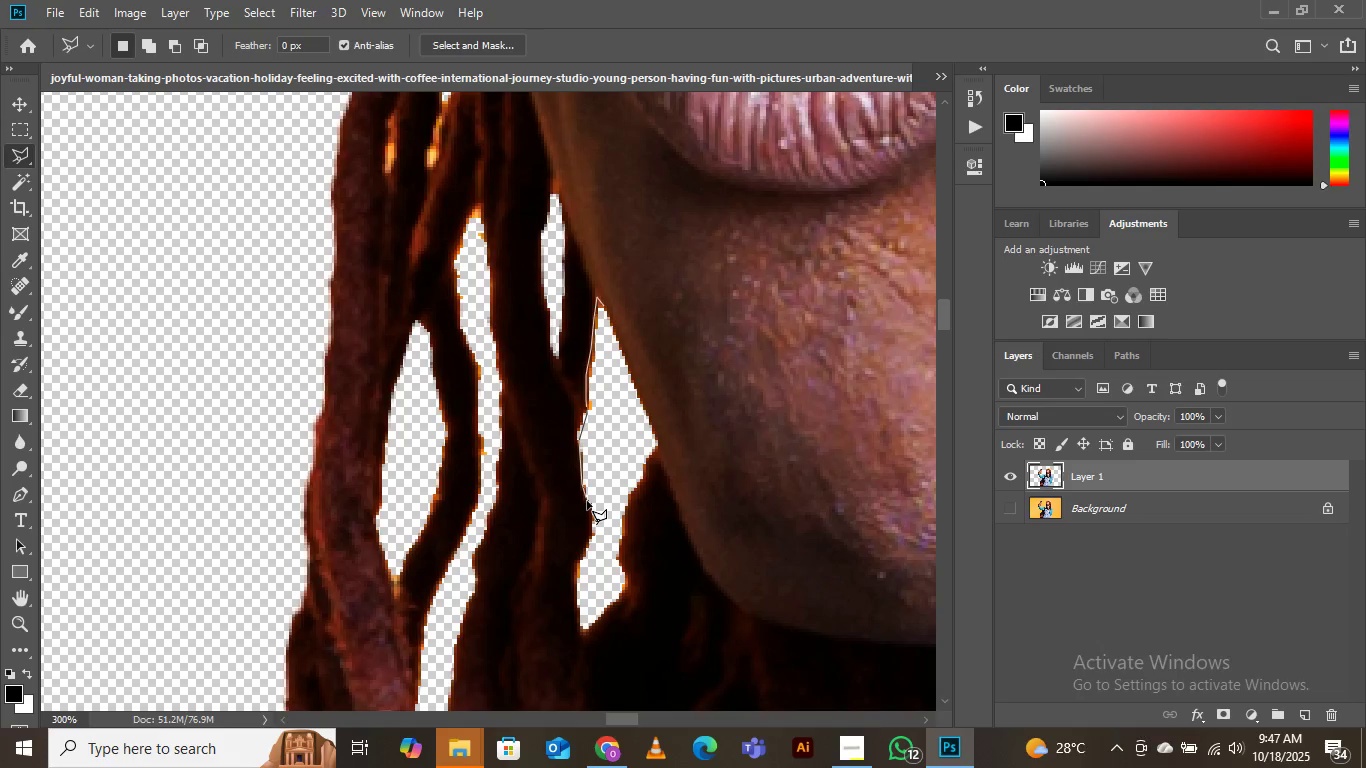 
left_click([587, 501])
 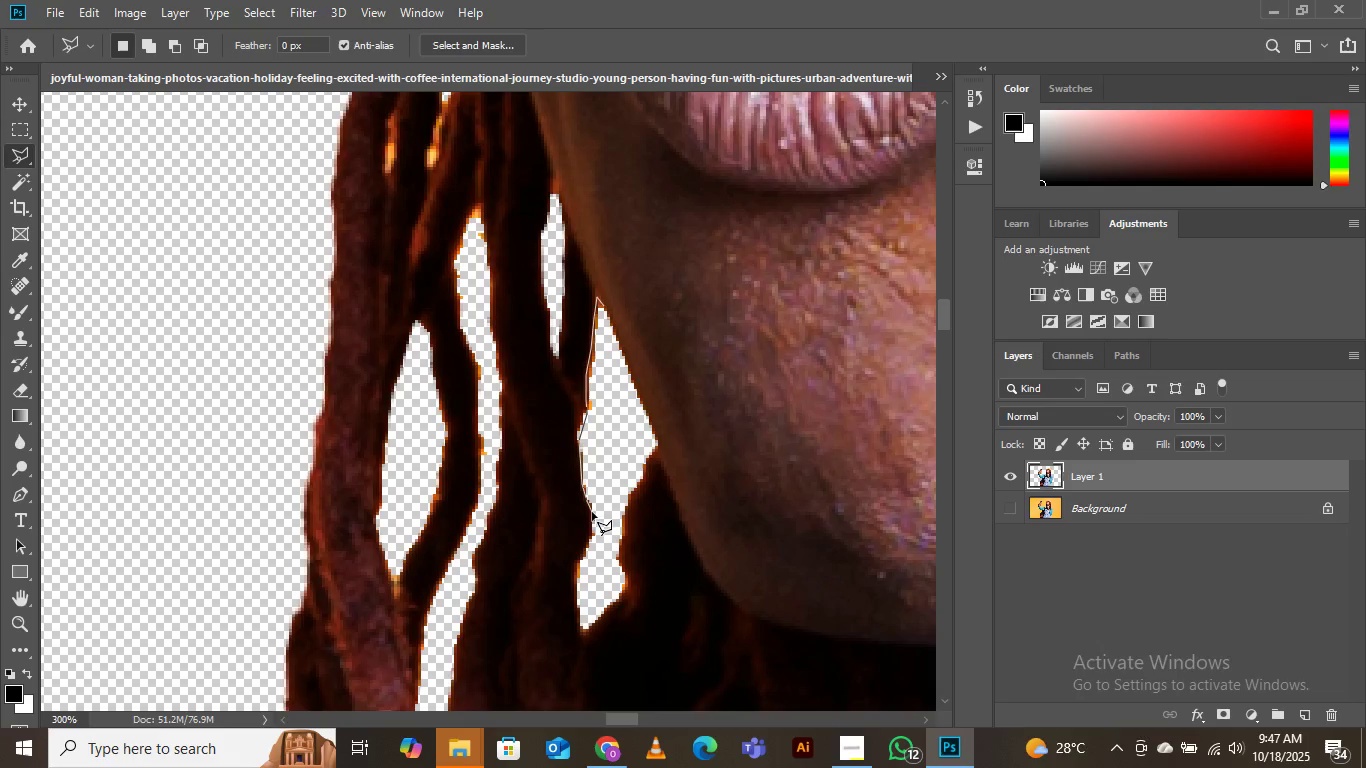 
left_click([592, 512])
 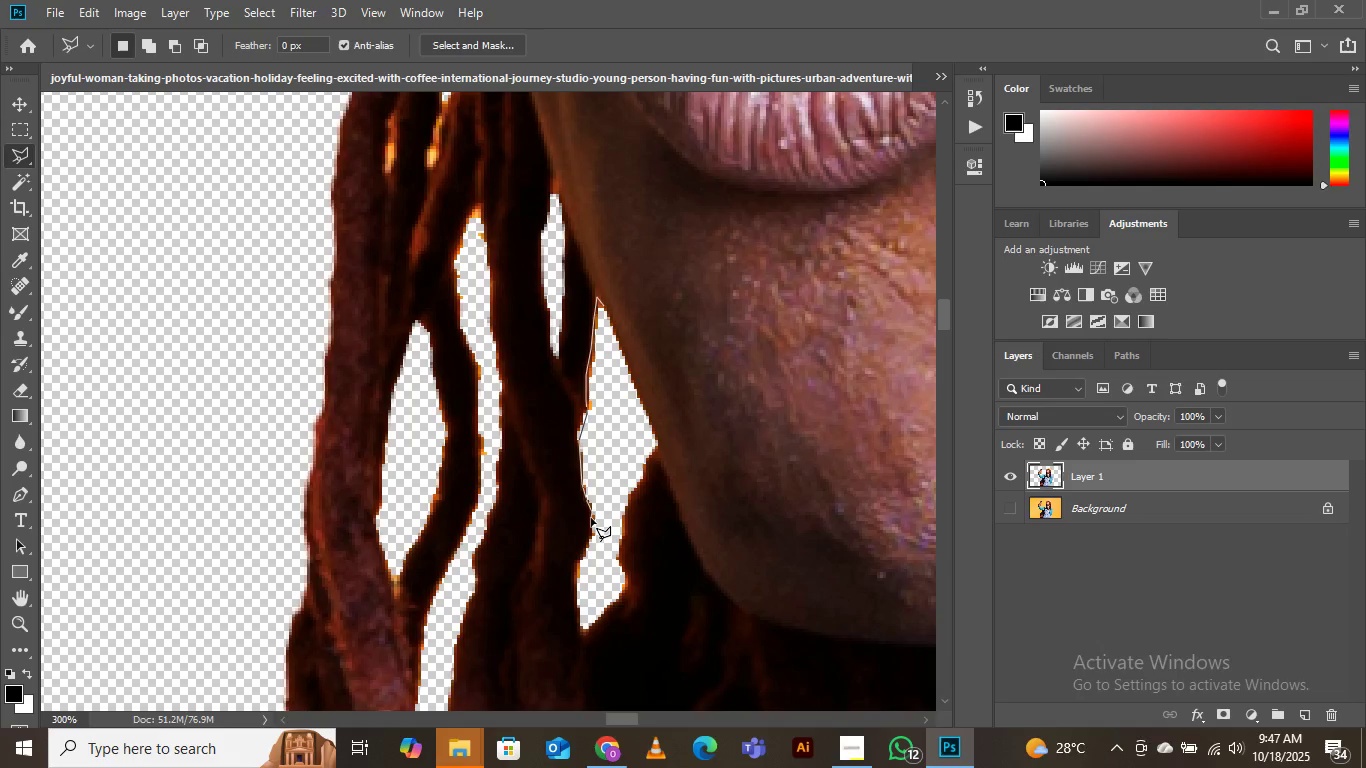 
left_click([592, 522])
 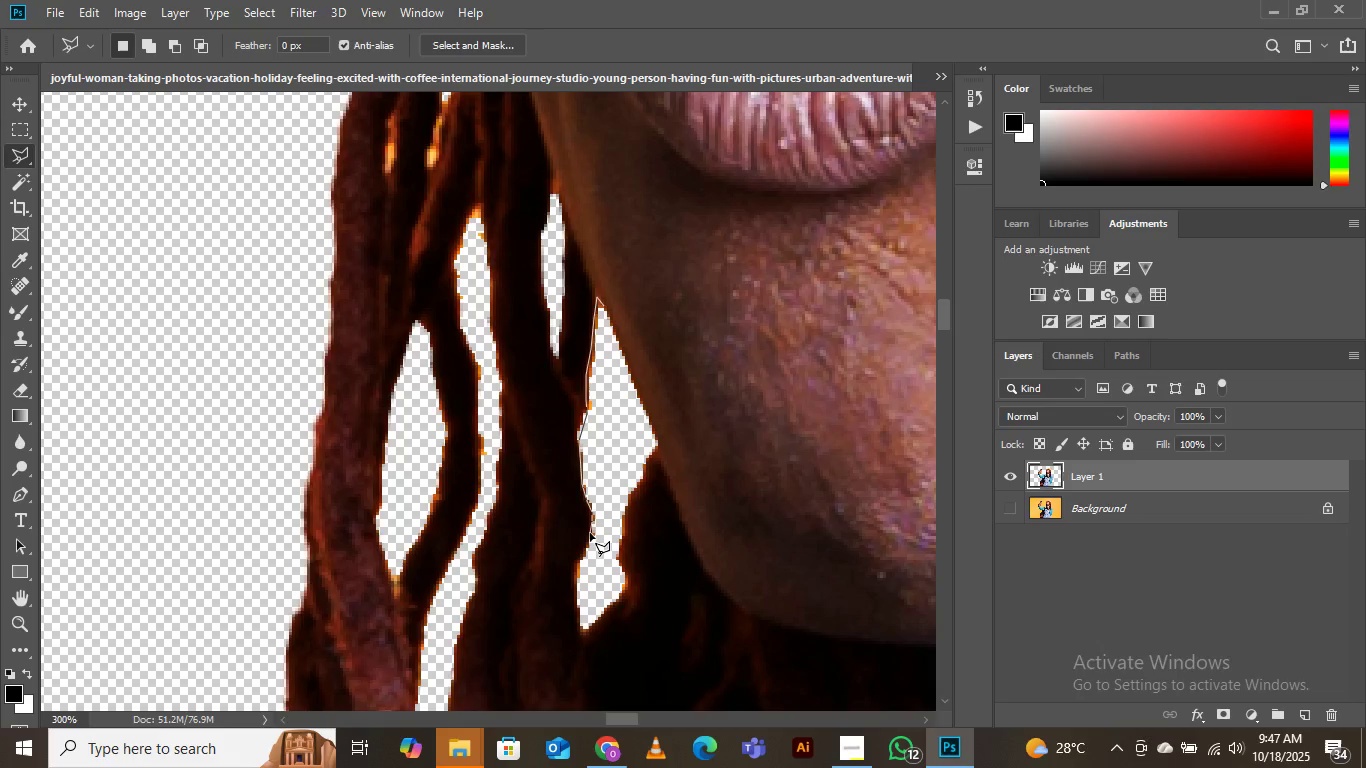 
left_click([590, 533])
 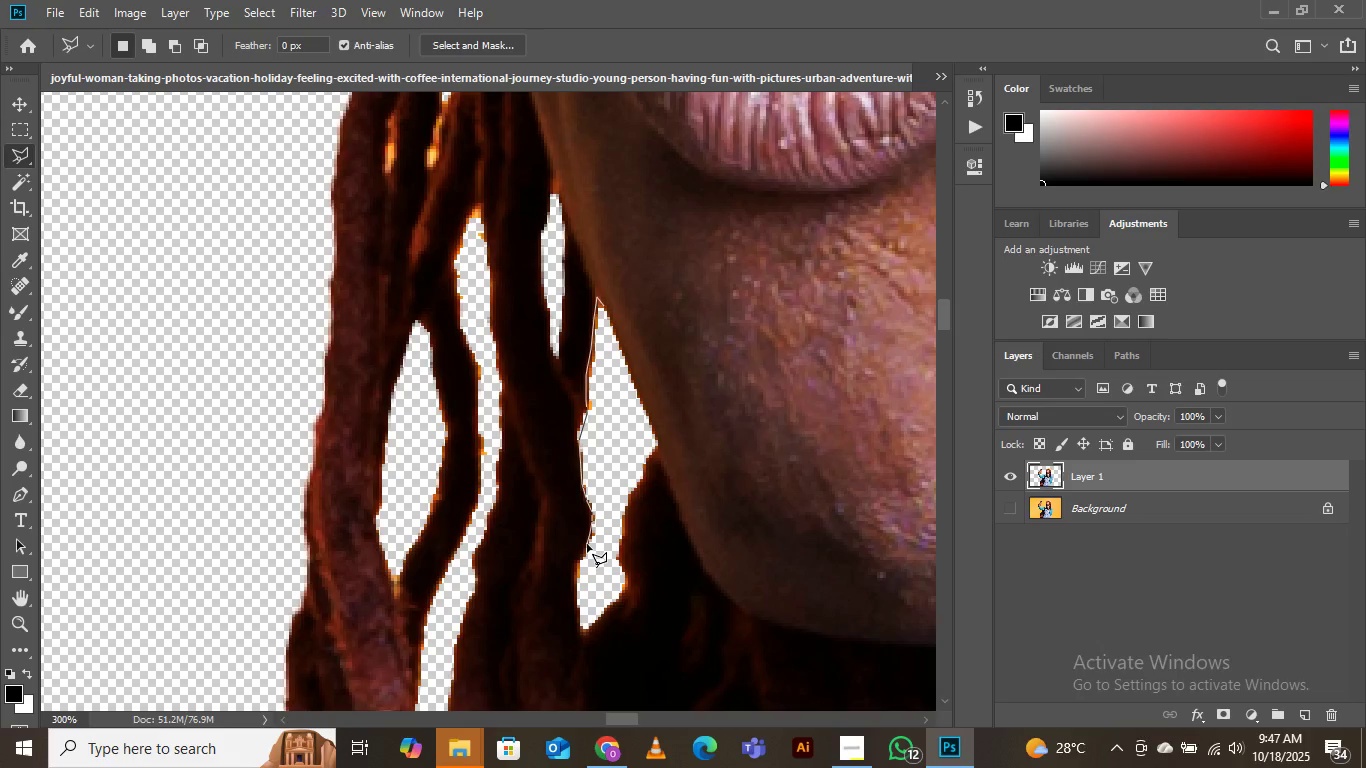 
left_click([587, 544])
 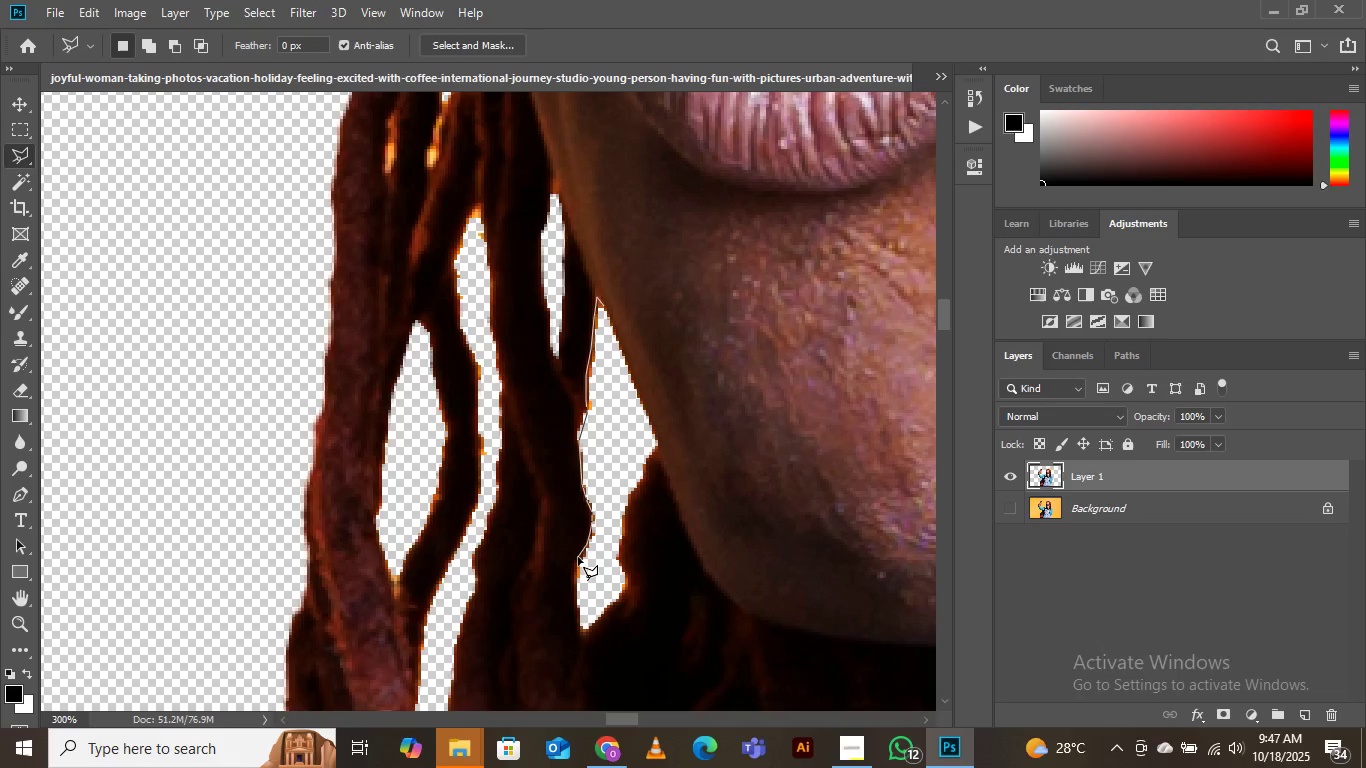 
left_click([578, 557])
 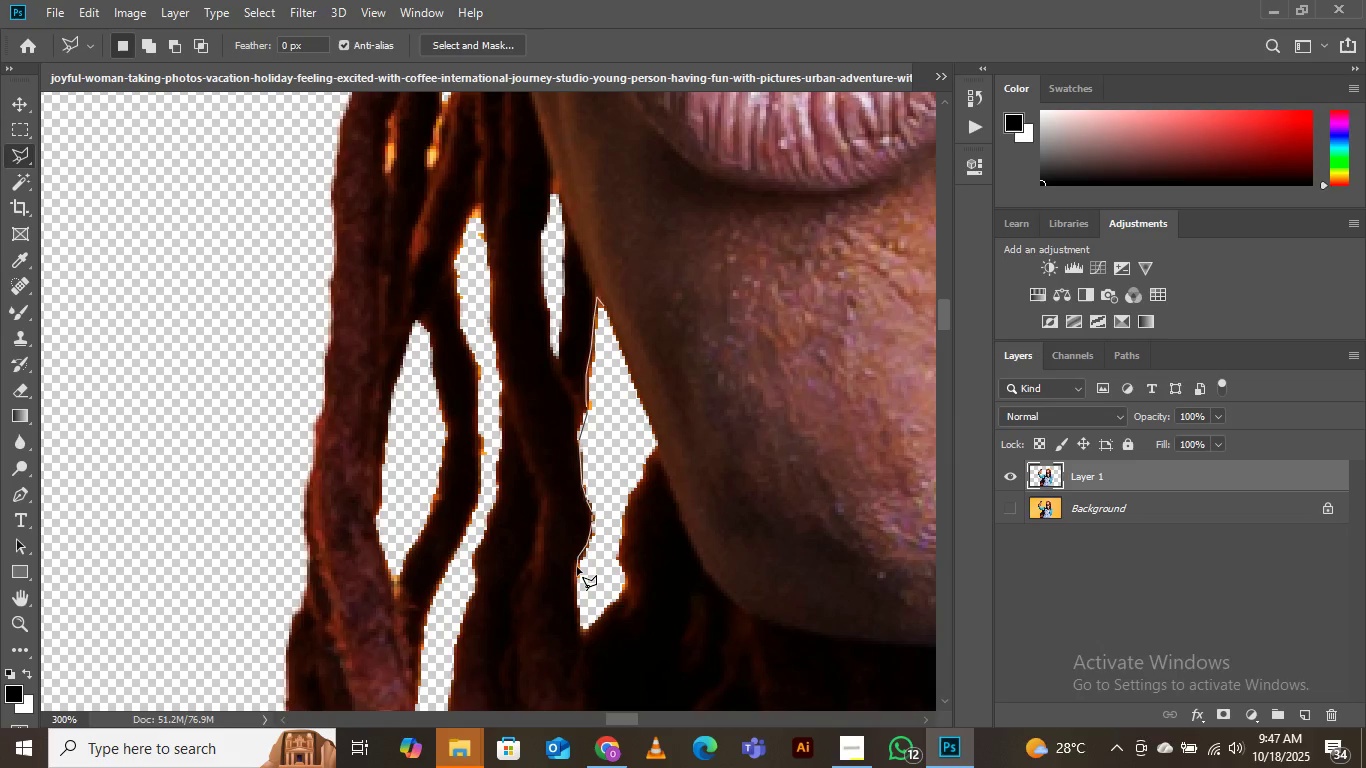 
left_click([577, 567])
 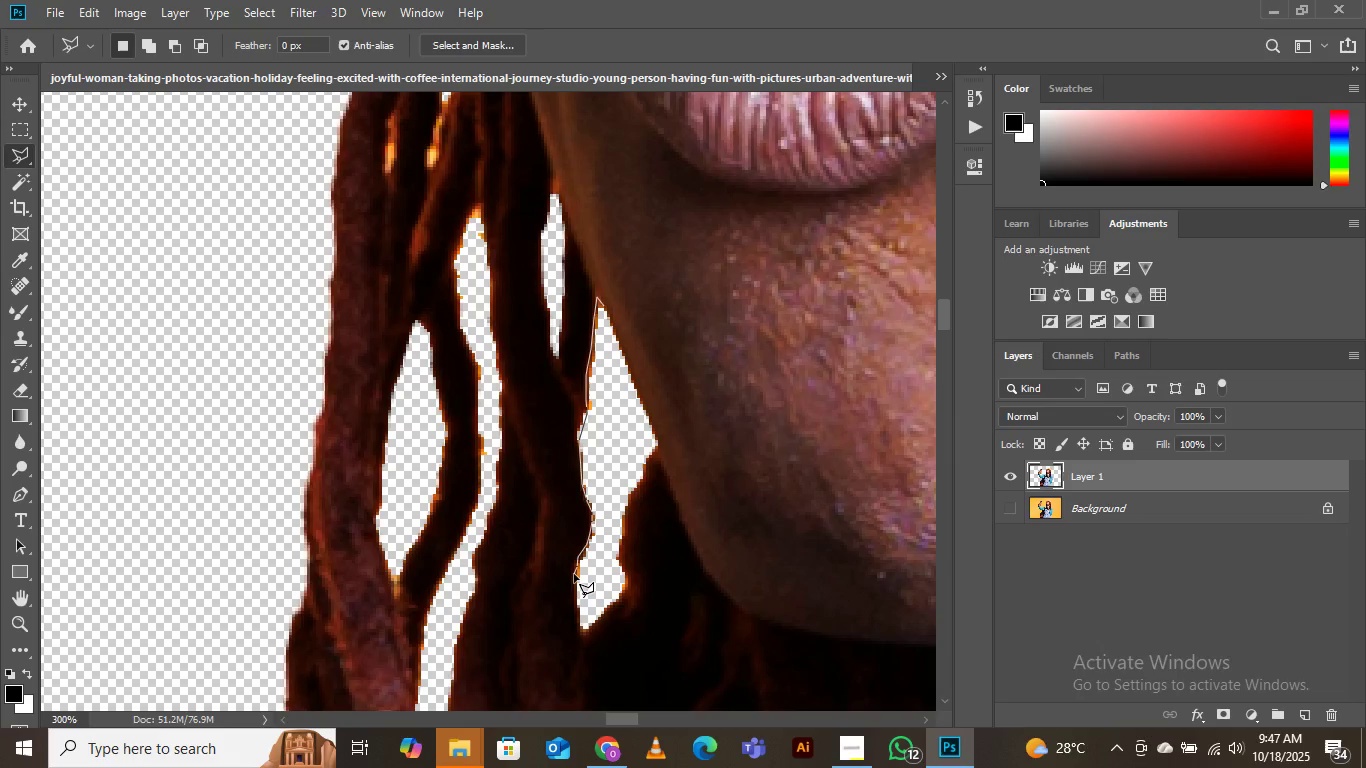 
left_click([574, 574])
 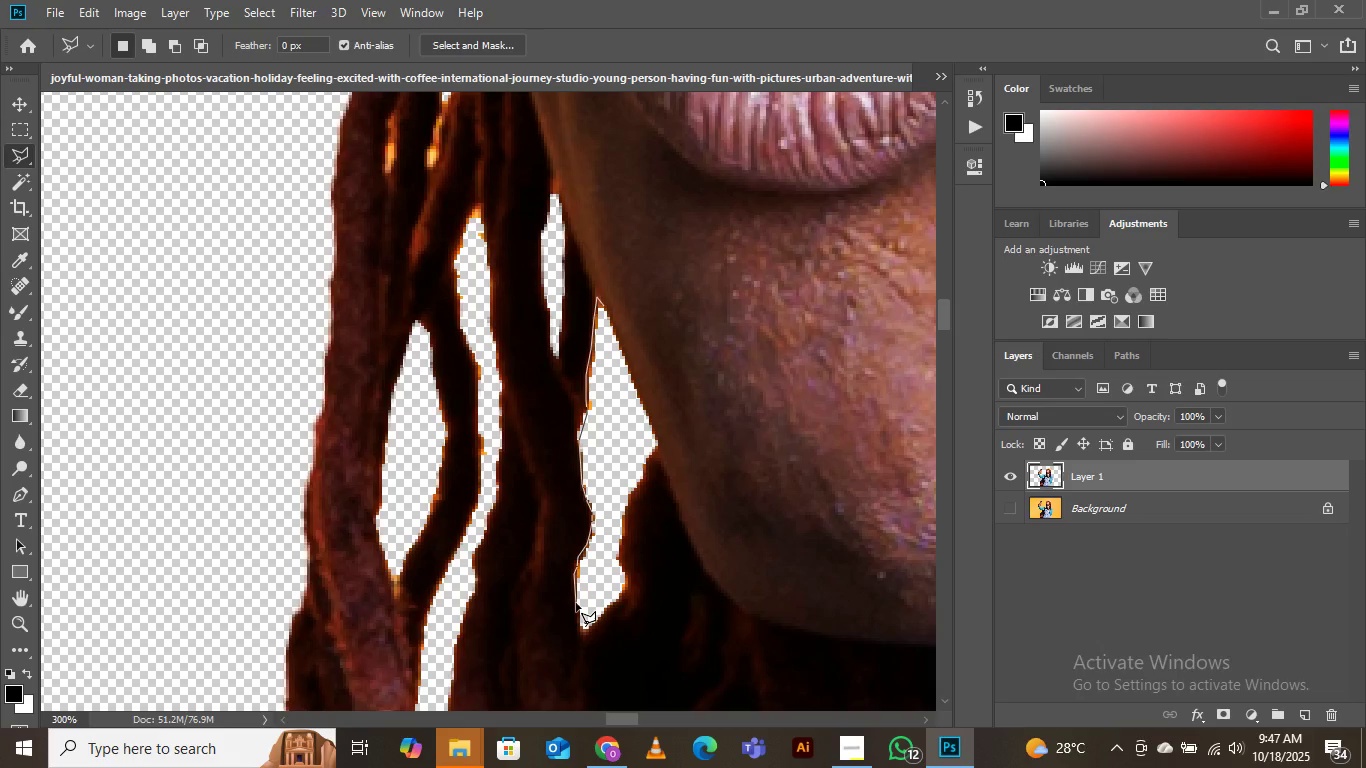 
left_click([576, 603])
 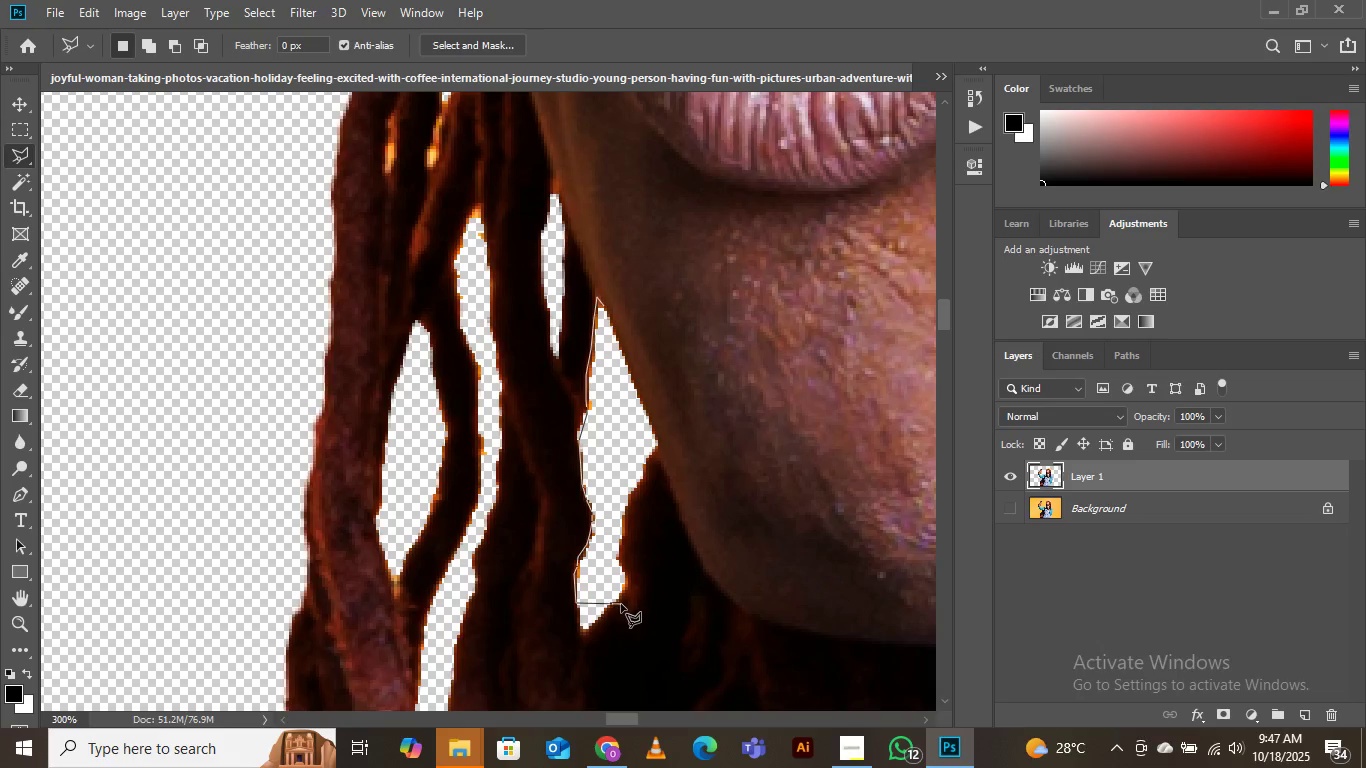 
left_click([622, 597])
 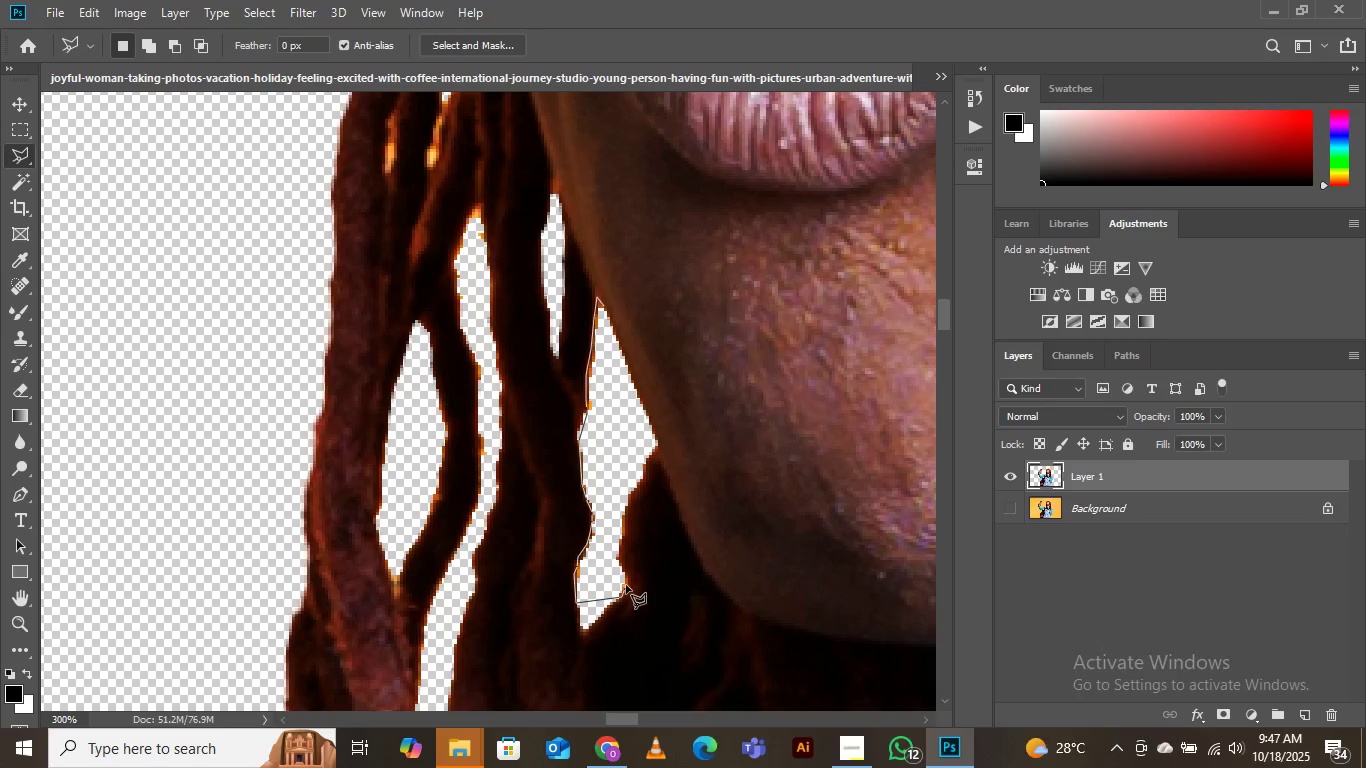 
left_click([626, 585])
 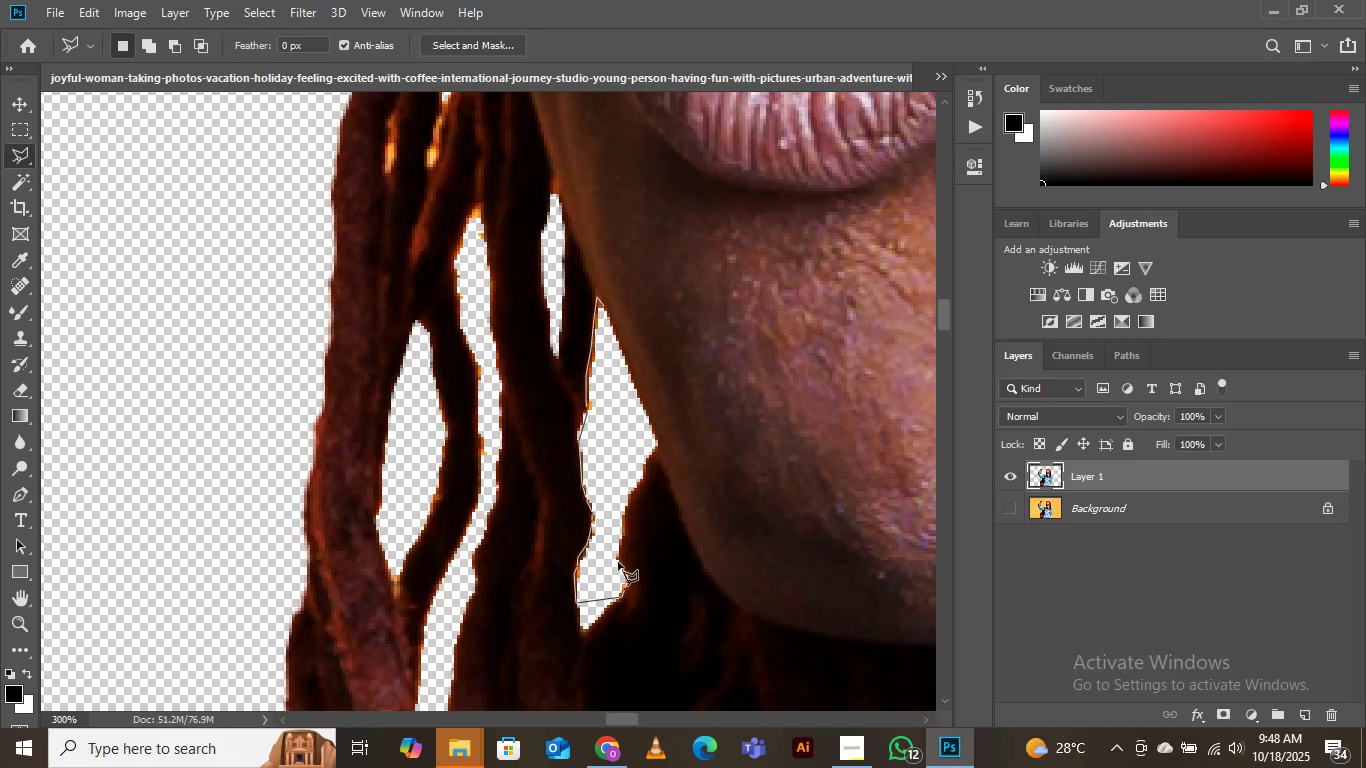 
left_click([618, 558])
 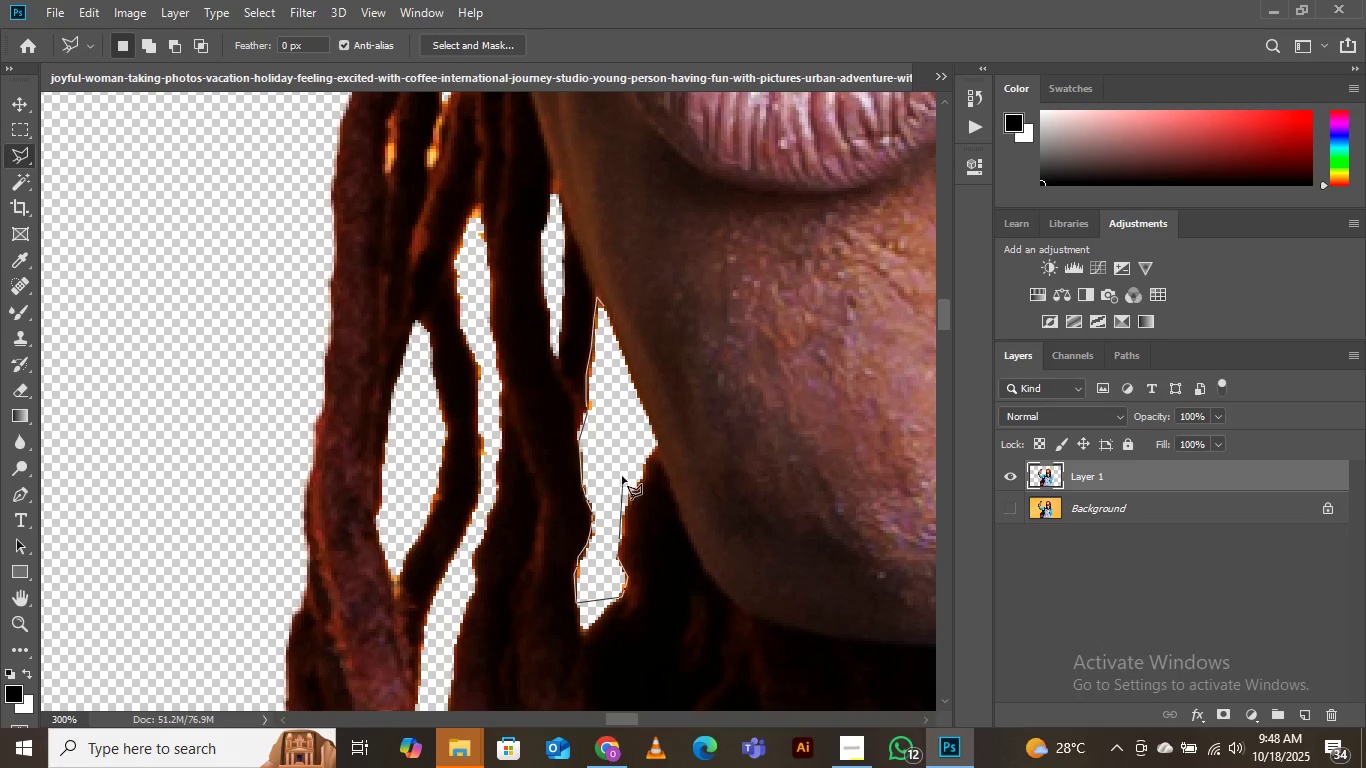 
left_click([622, 473])
 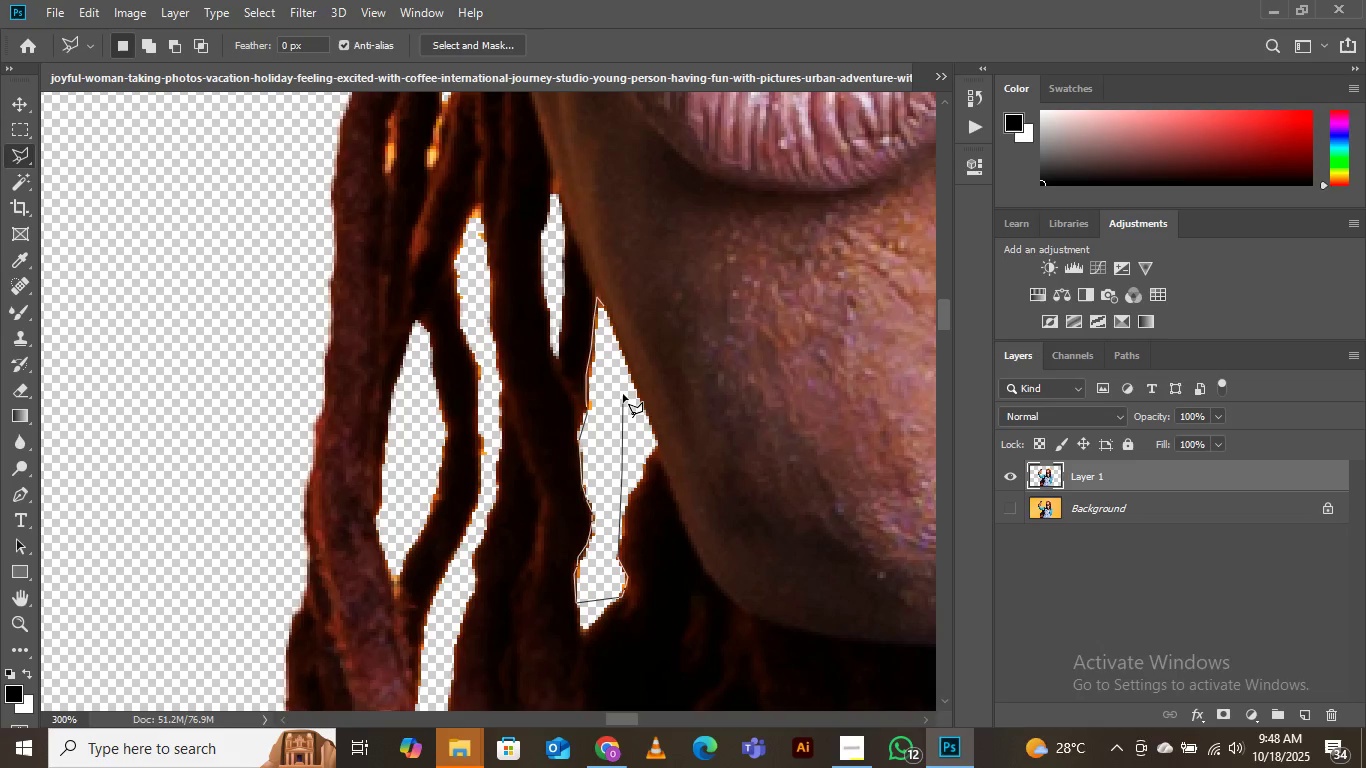 
left_click([623, 394])
 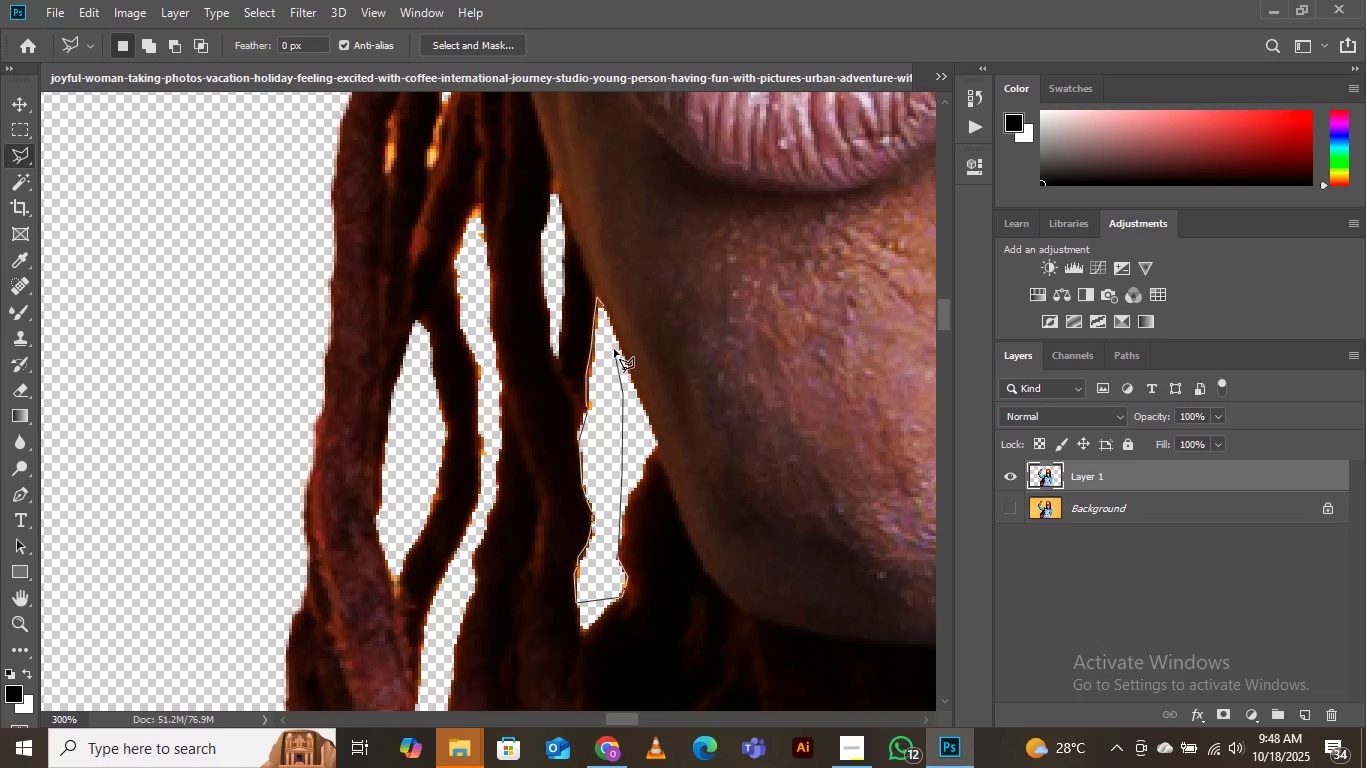 
left_click([614, 348])
 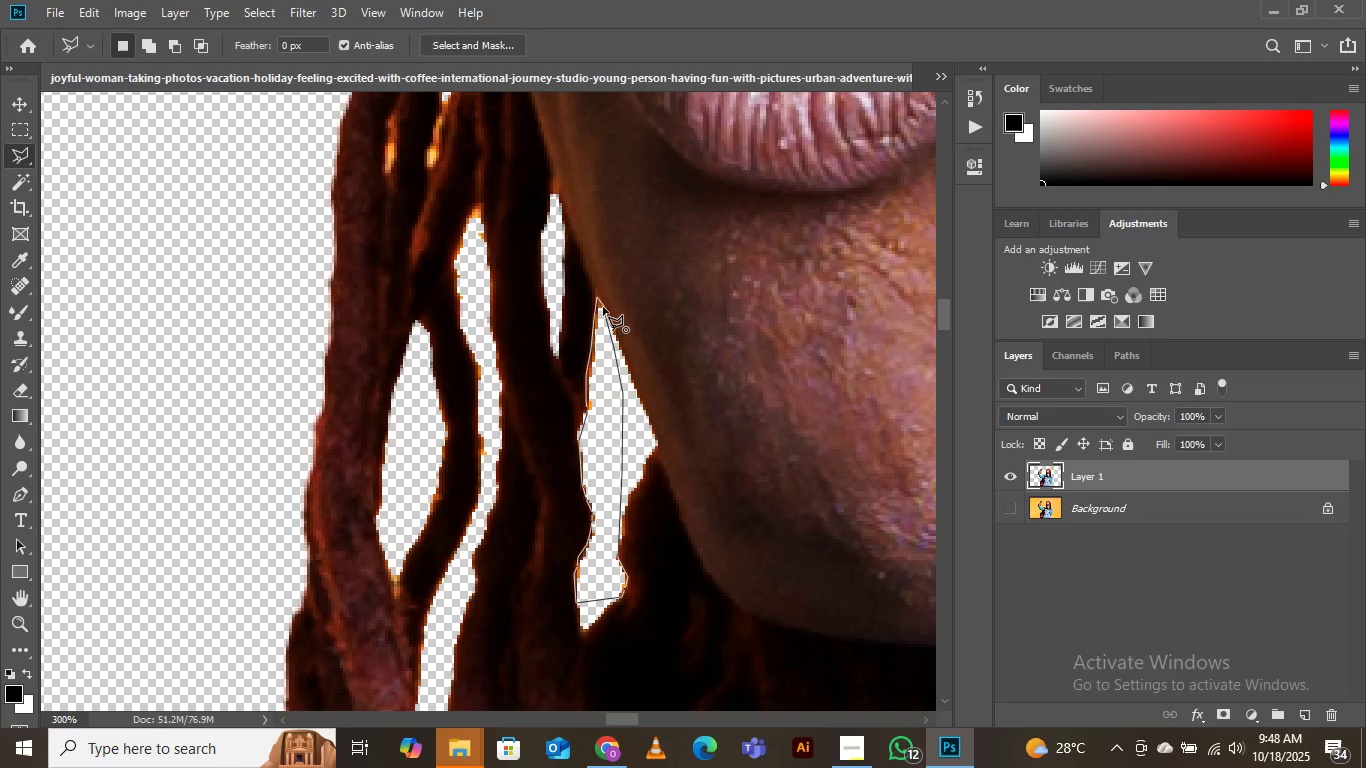 
left_click([603, 307])
 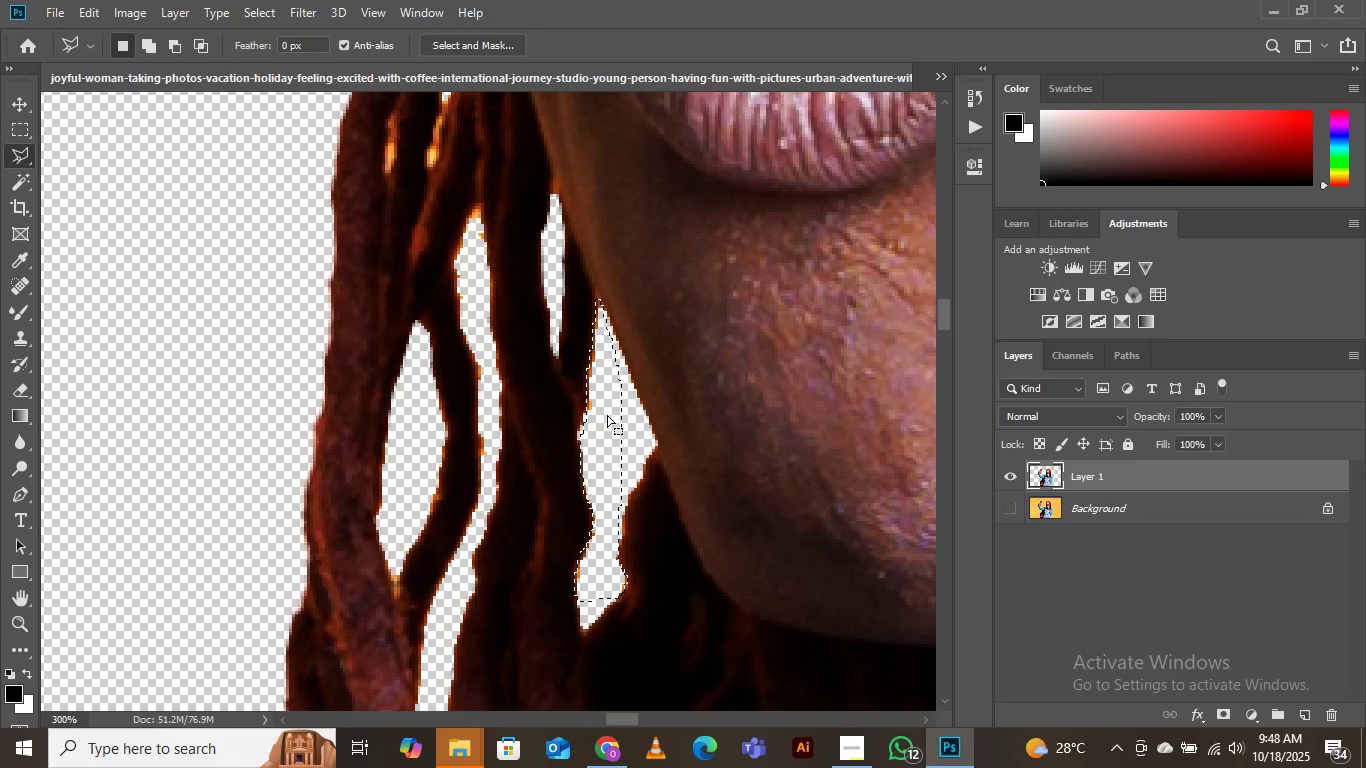 
key(Delete)
 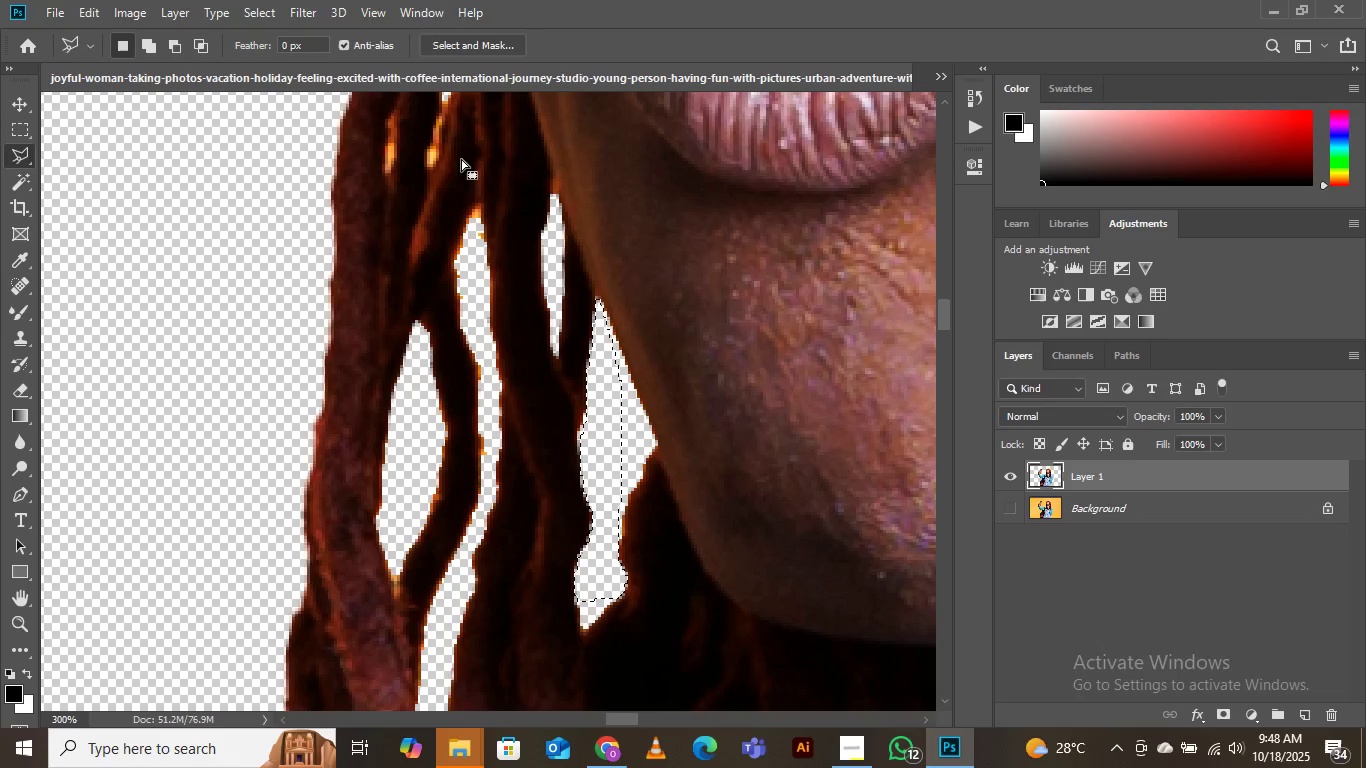 
scroll: coordinate [519, 274], scroll_direction: up, amount: 11.0
 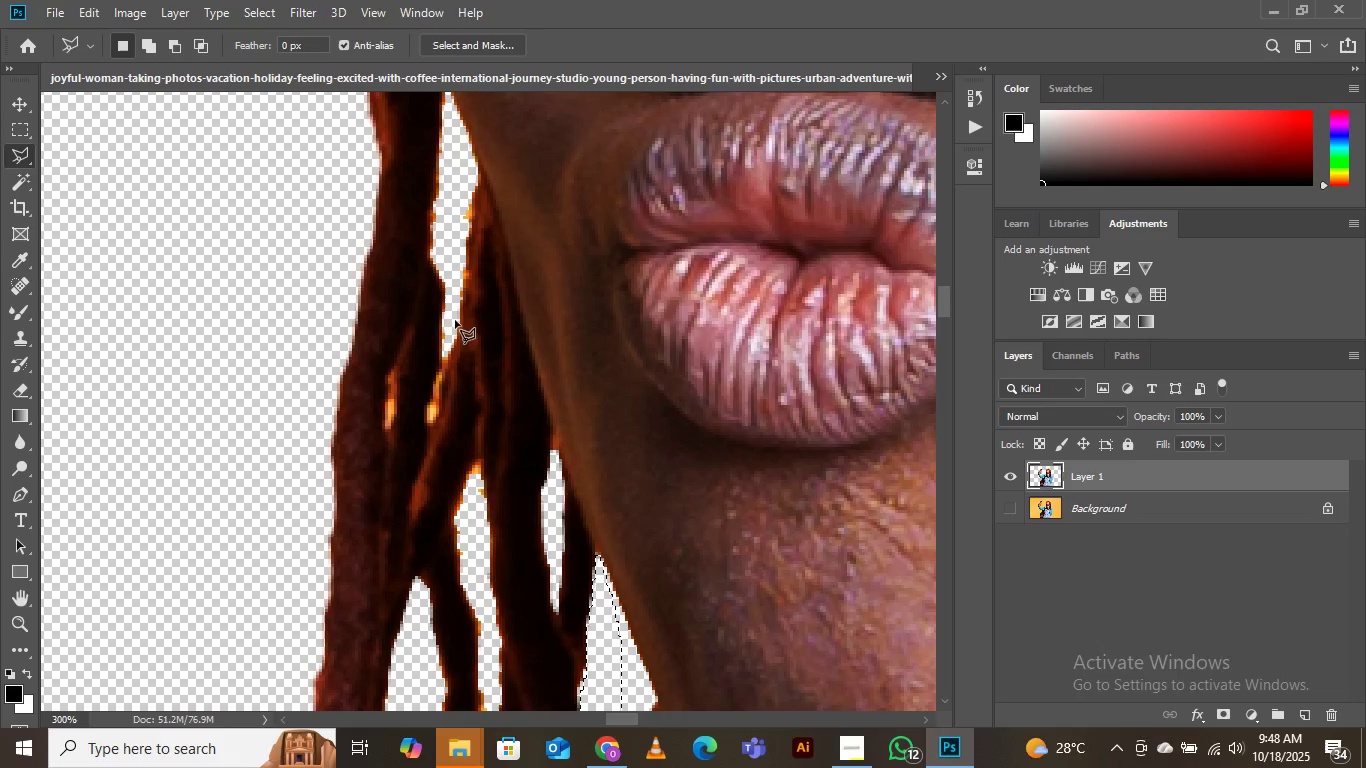 
left_click([441, 313])
 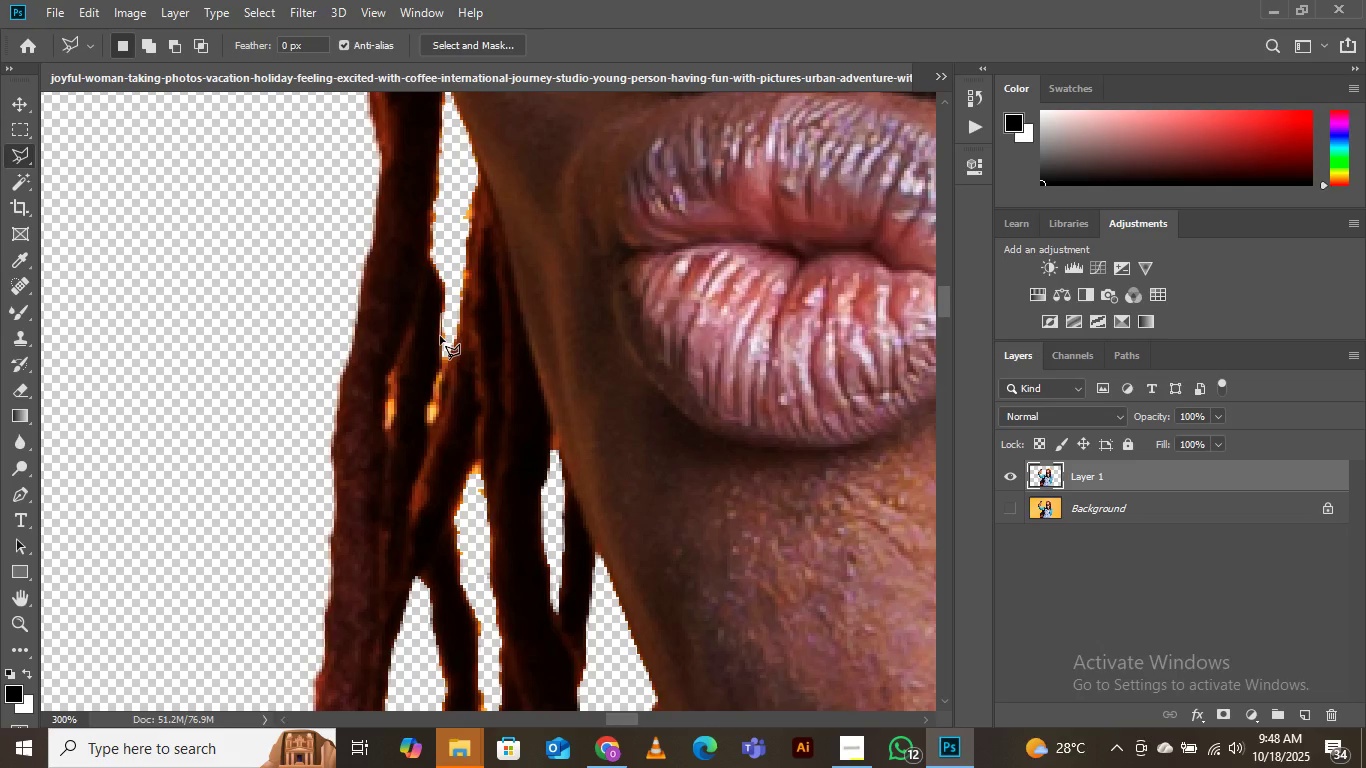 
left_click([442, 338])
 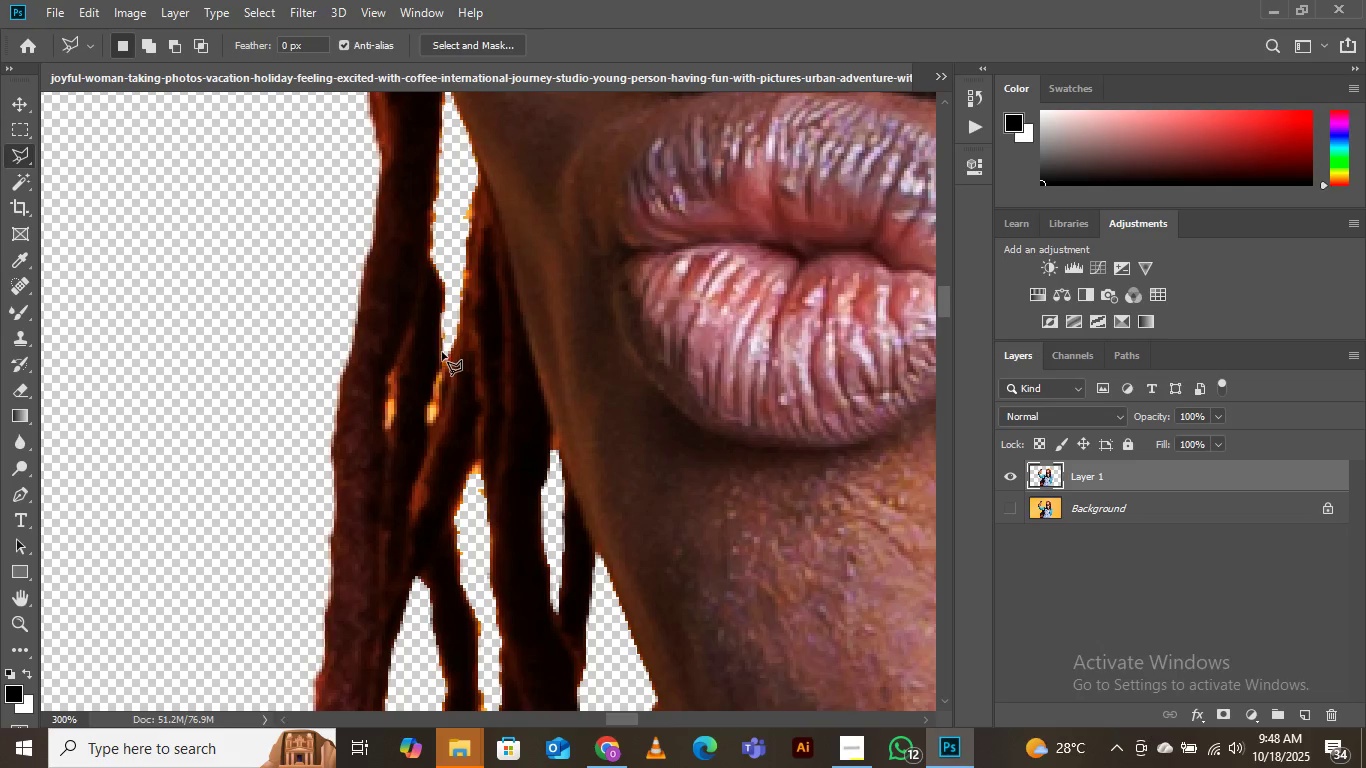 
left_click([442, 352])
 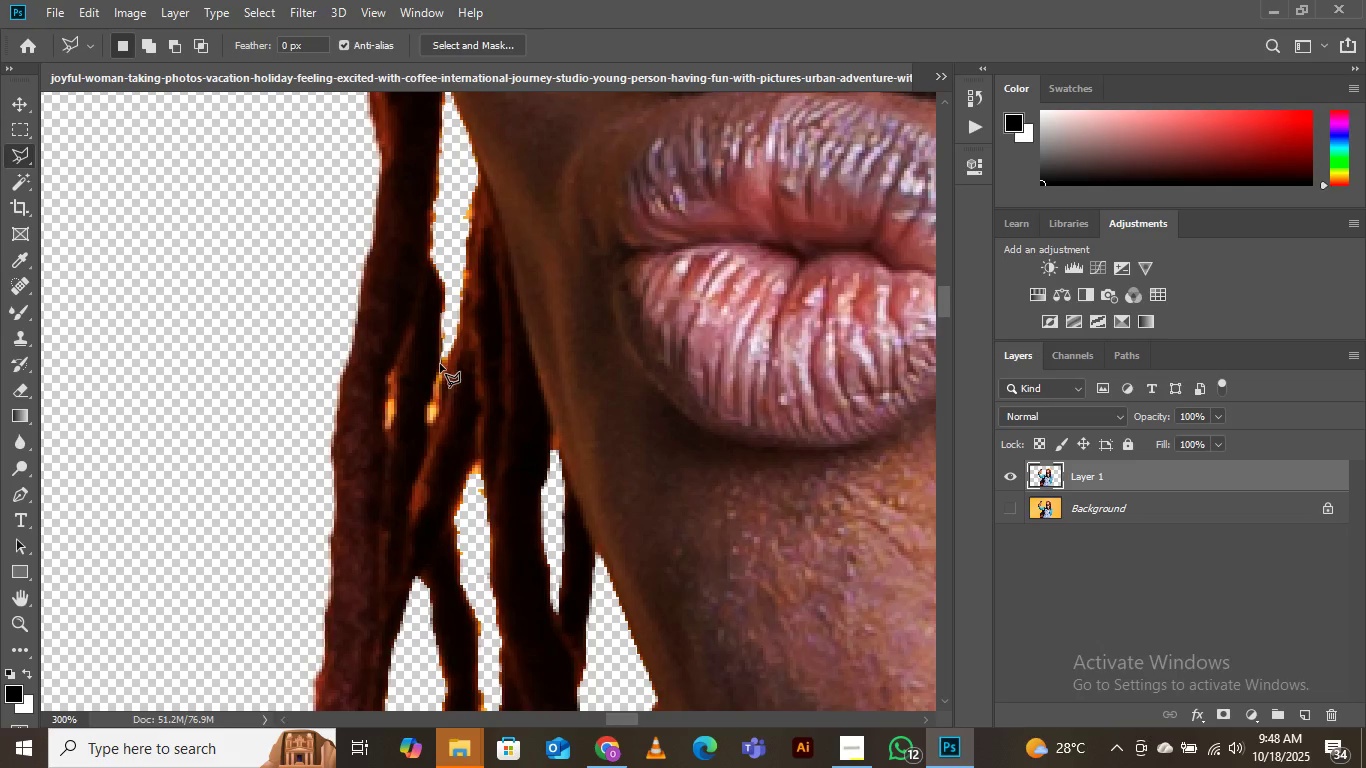 
left_click([440, 364])
 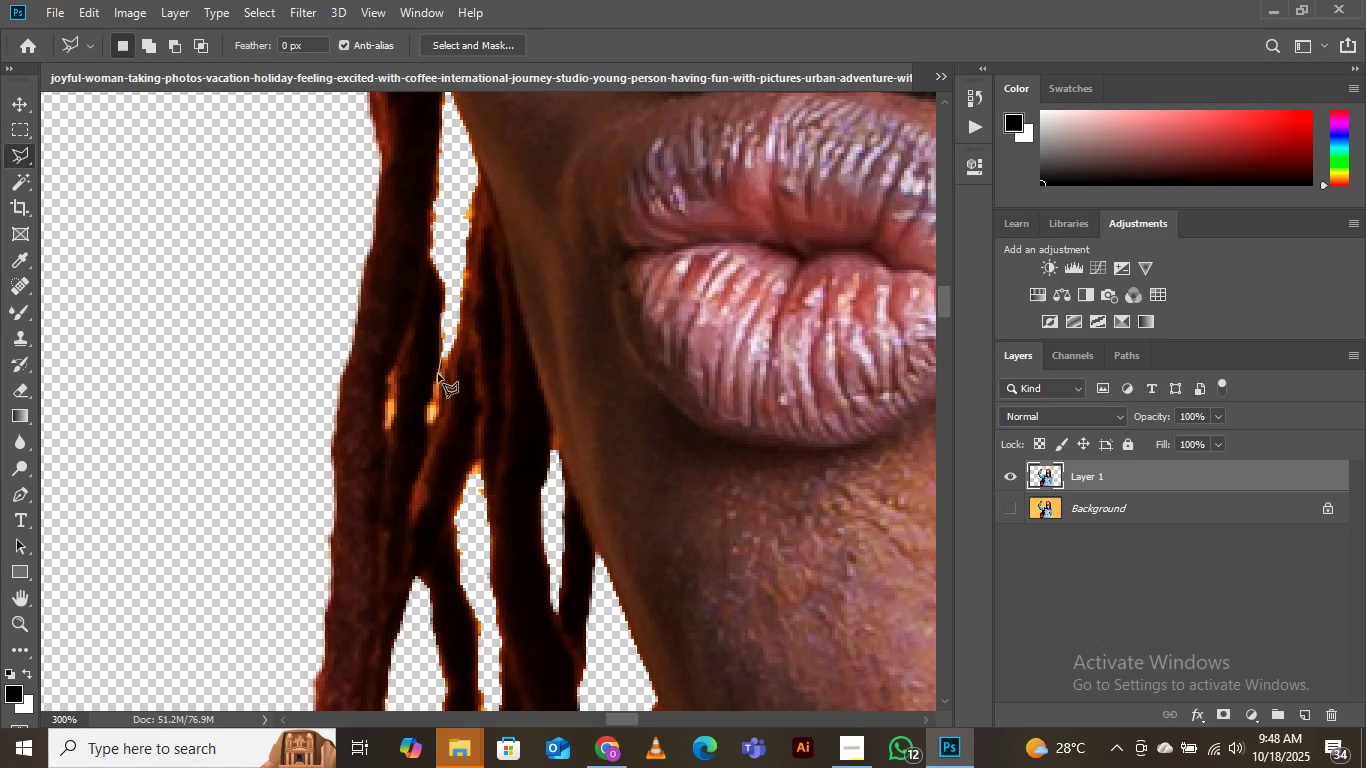 
left_click([438, 374])
 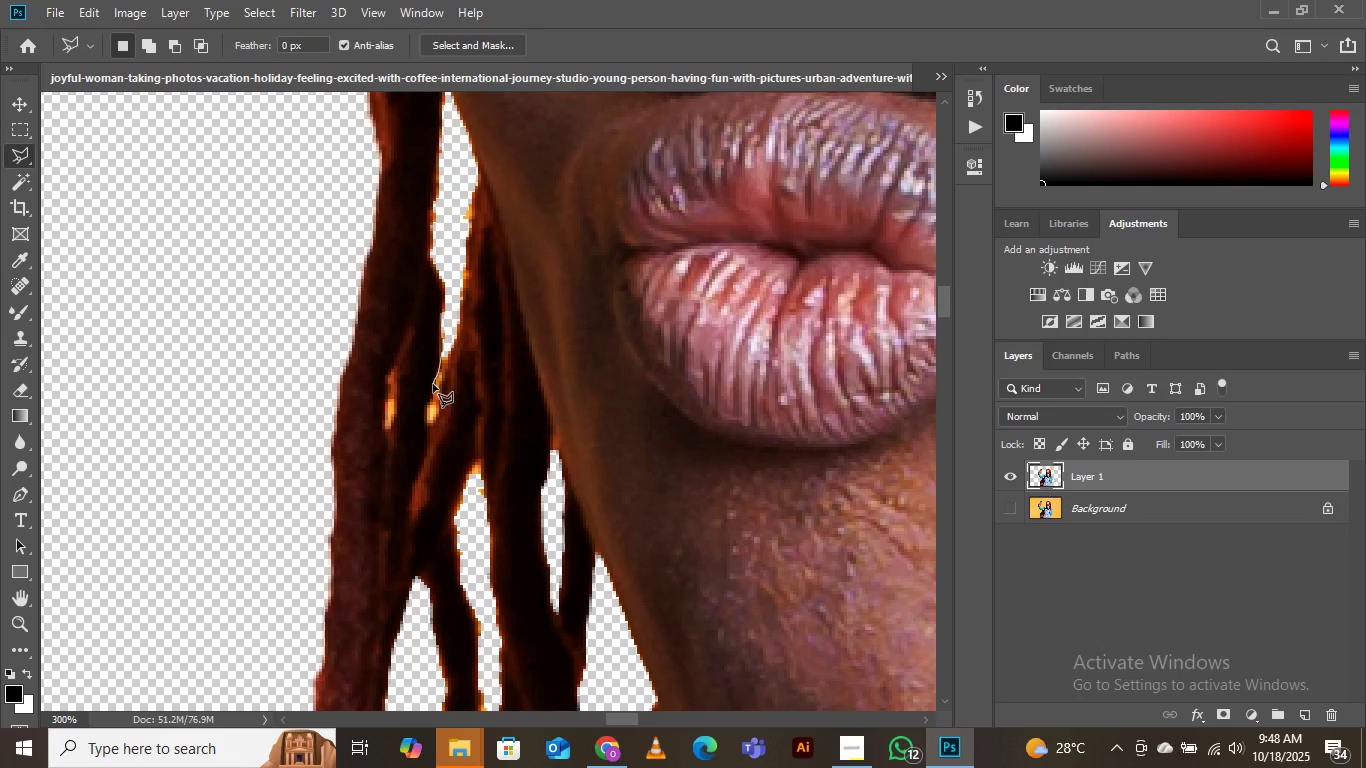 
left_click([432, 384])
 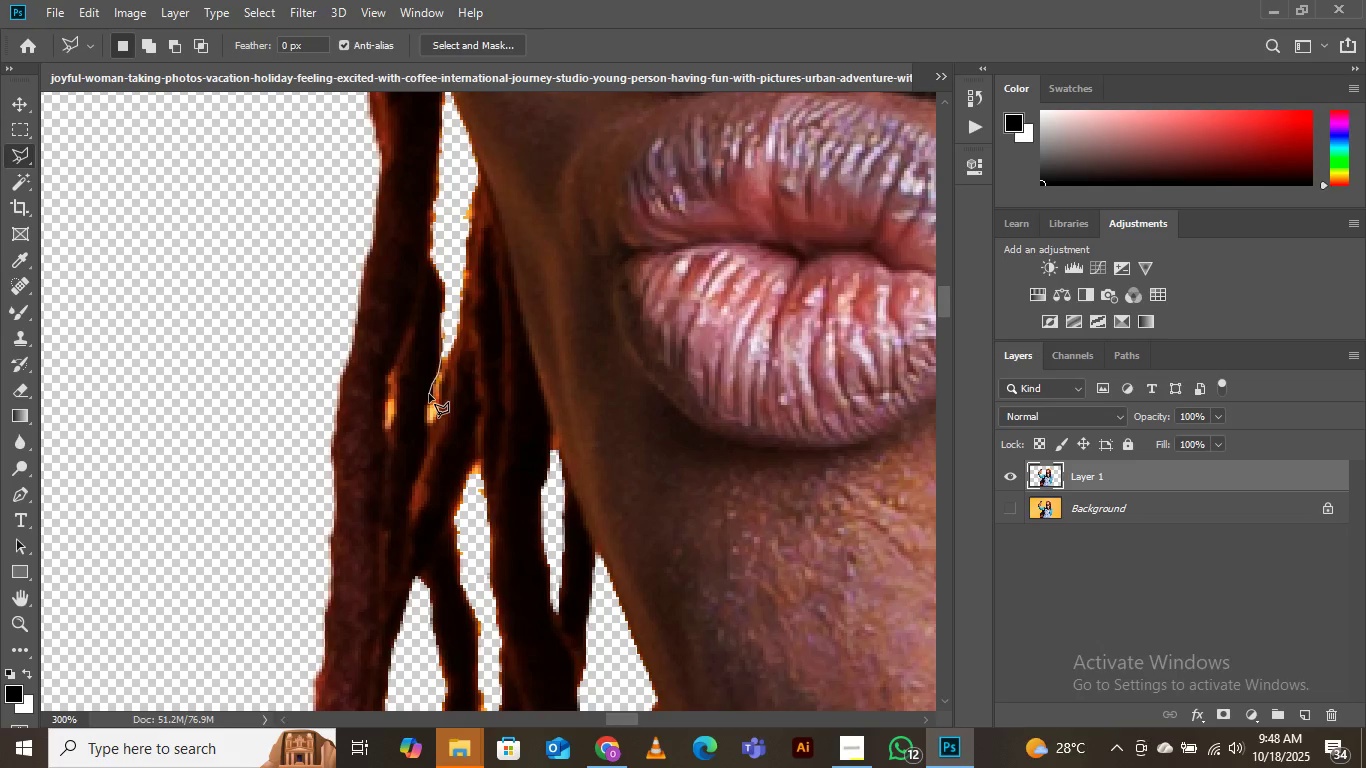 
left_click([432, 394])
 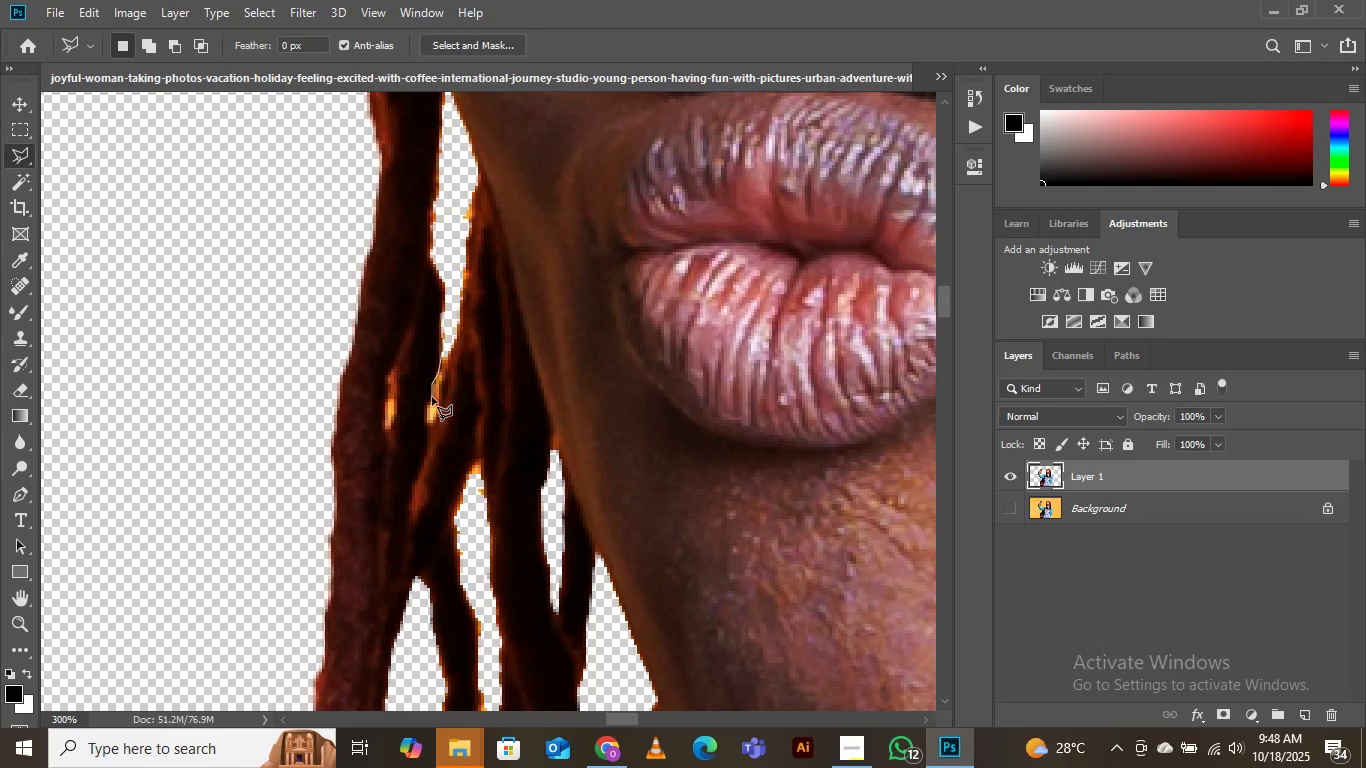 
left_click([430, 398])
 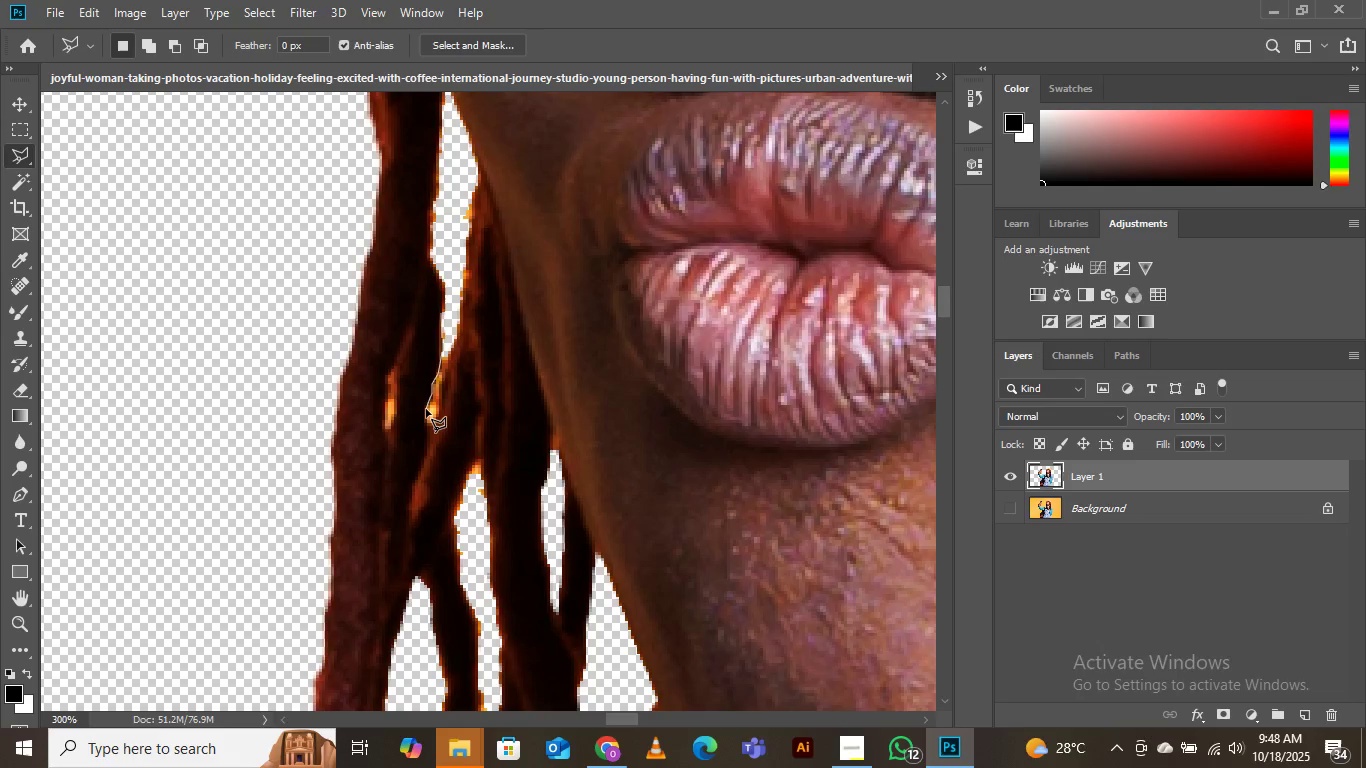 
left_click([426, 409])
 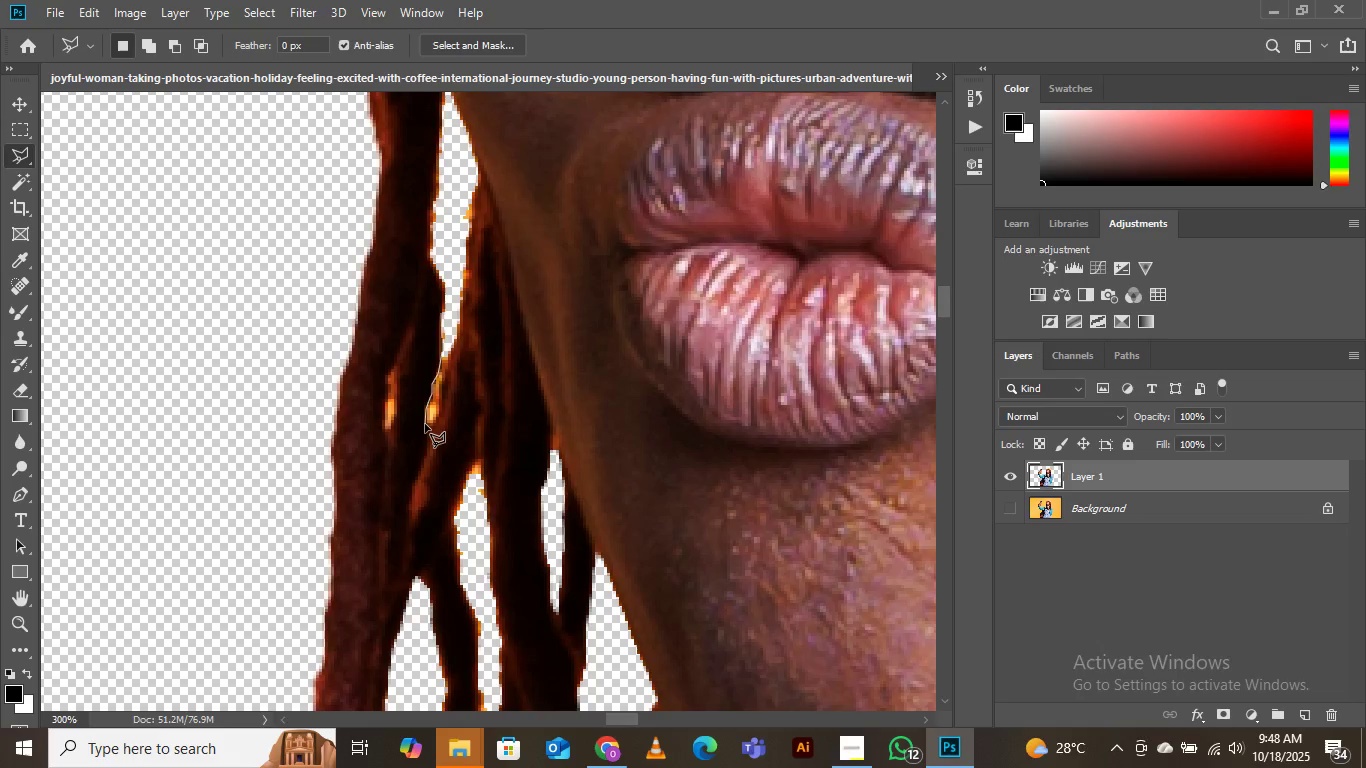 
left_click([425, 424])
 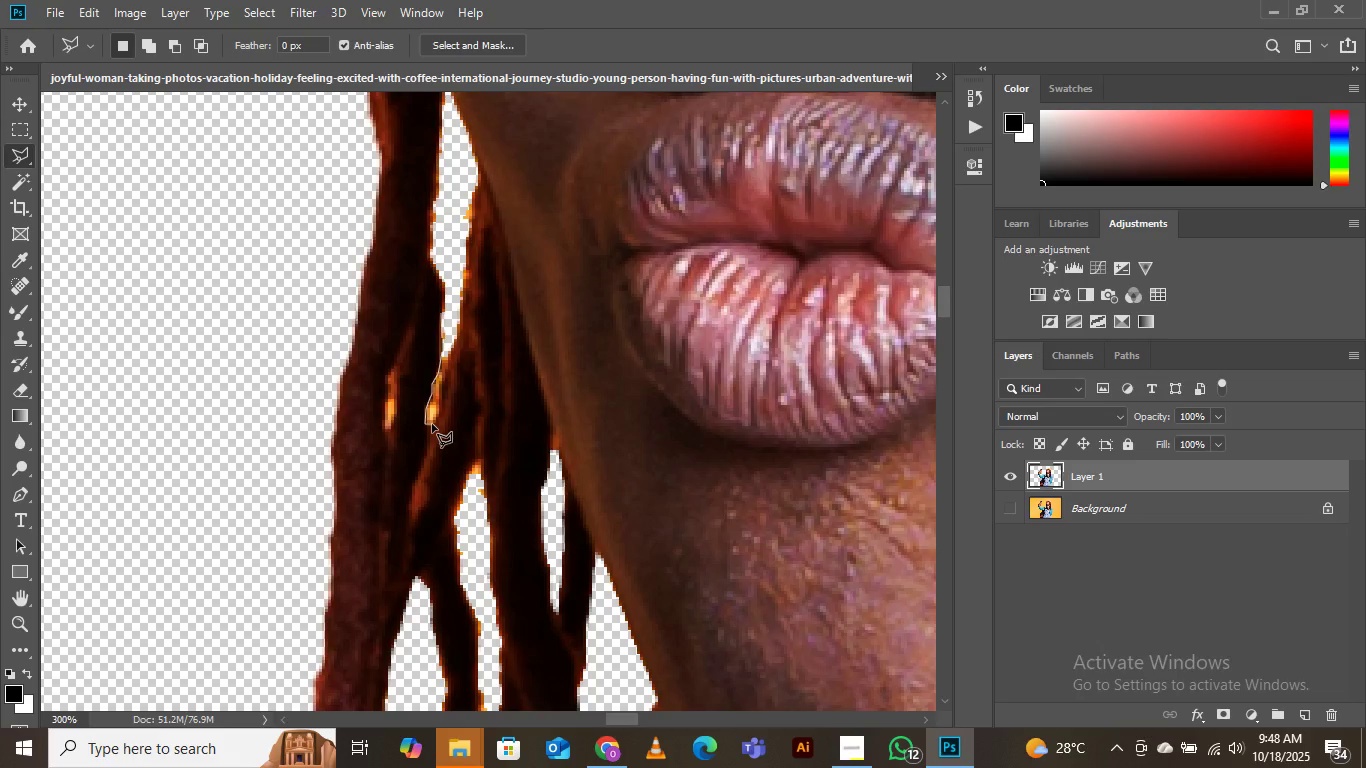 
left_click([432, 424])
 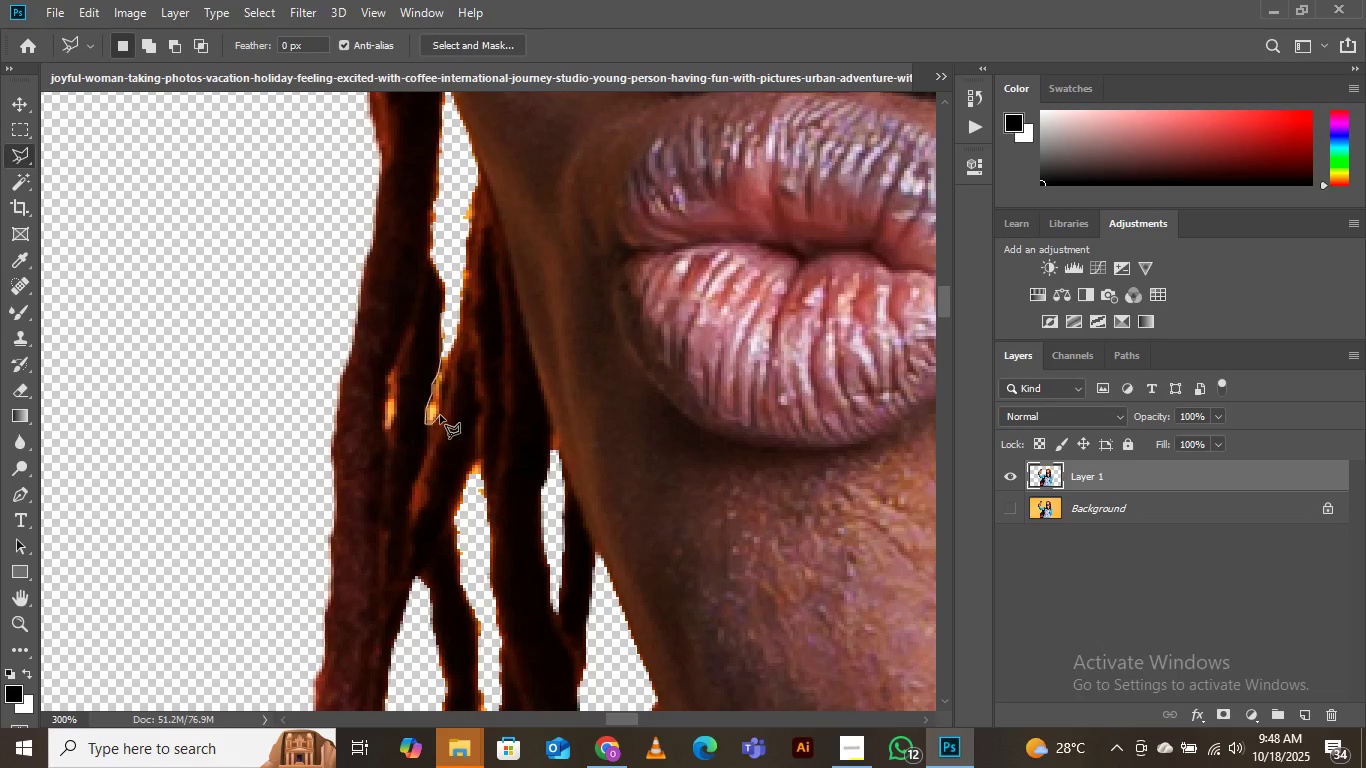 
left_click([440, 415])
 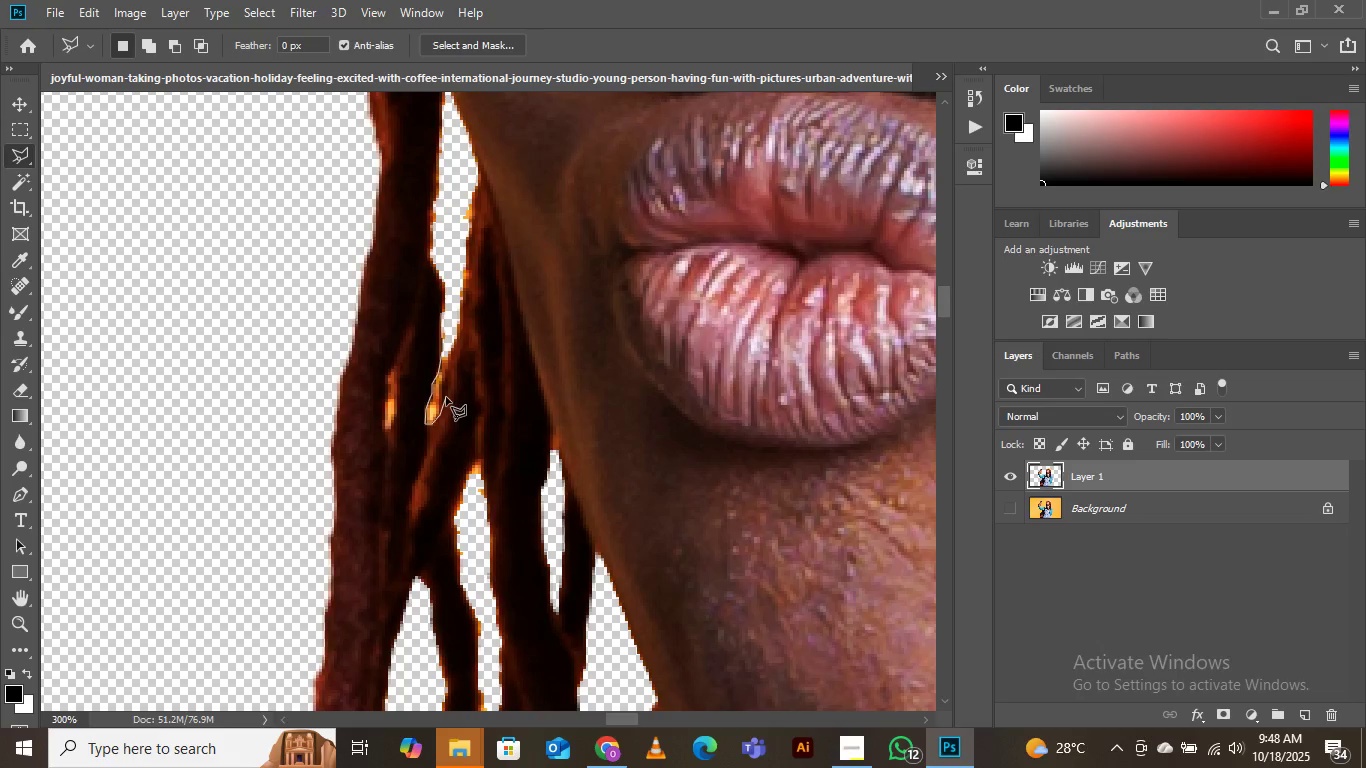 
left_click([446, 397])
 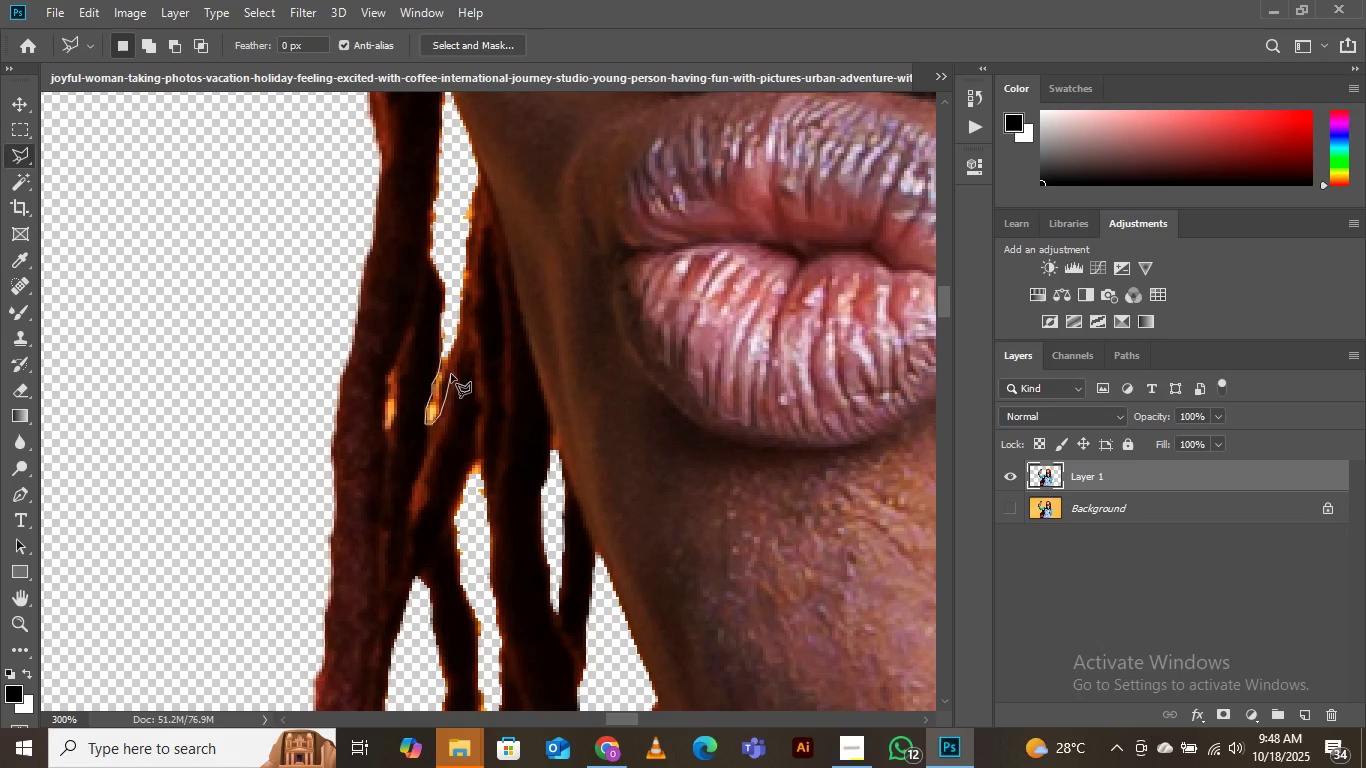 
left_click([451, 374])
 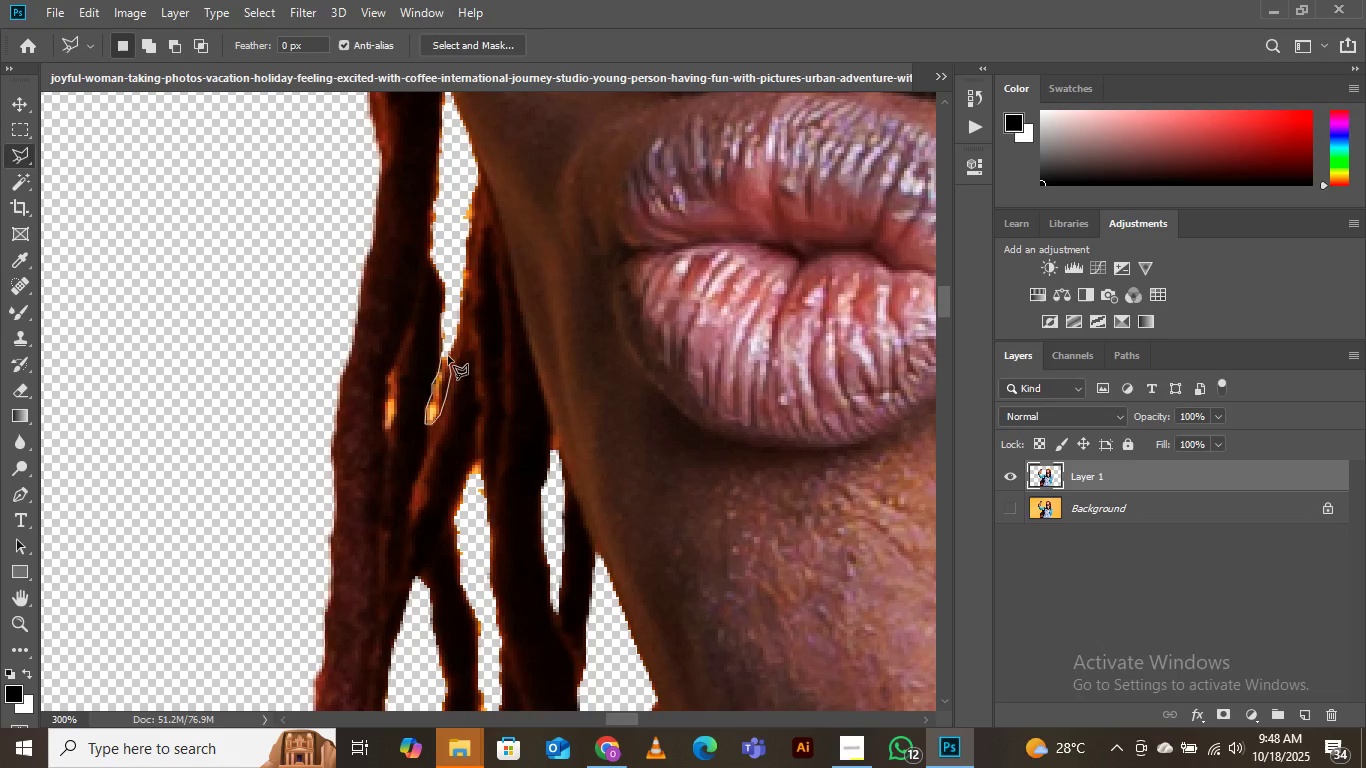 
left_click([448, 356])
 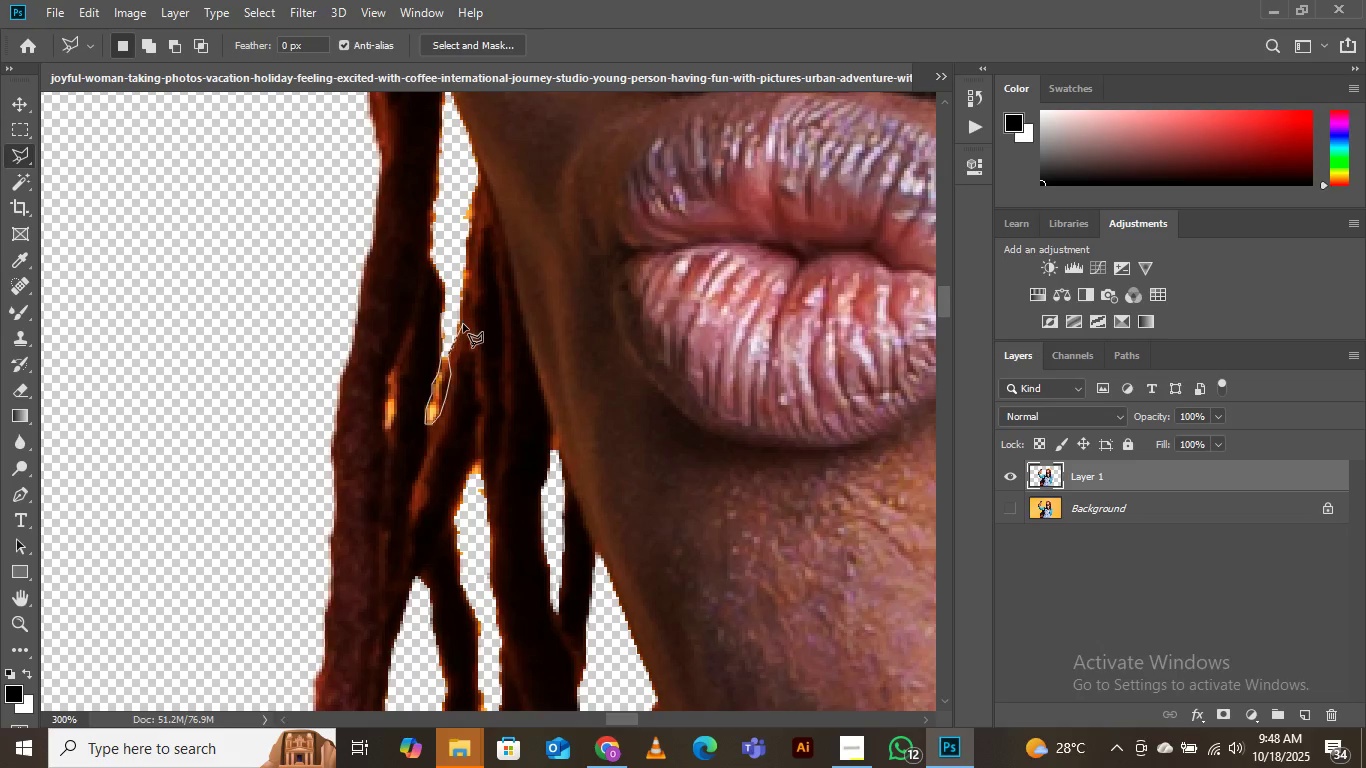 
left_click([460, 329])
 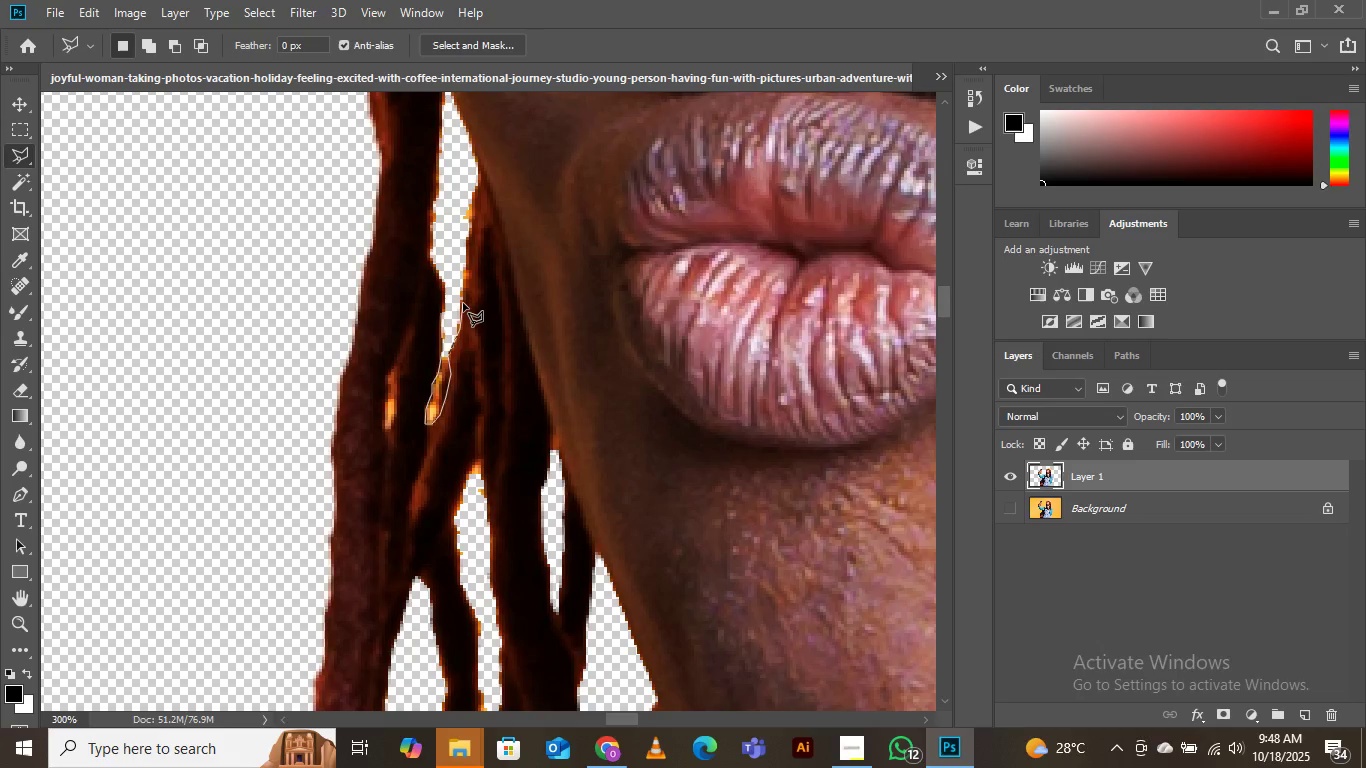 
left_click([463, 303])
 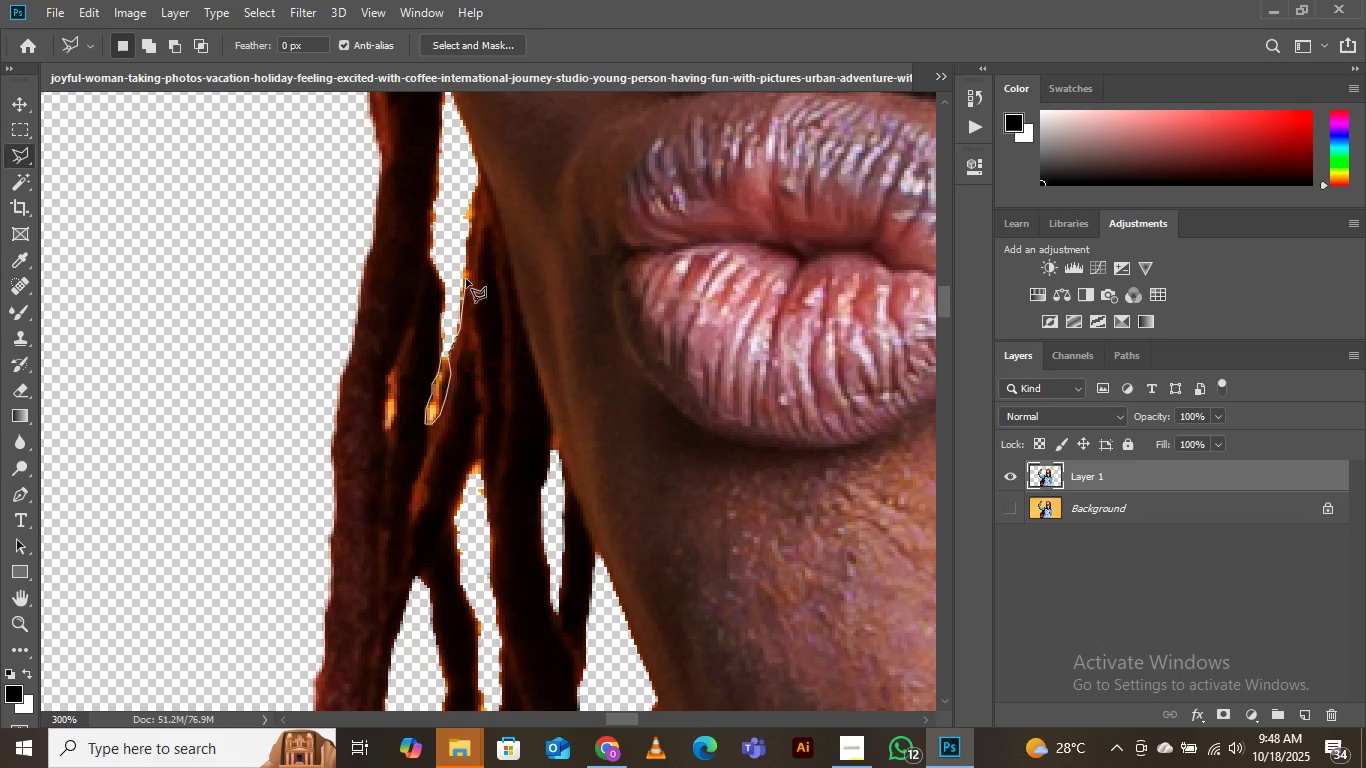 
left_click([466, 279])
 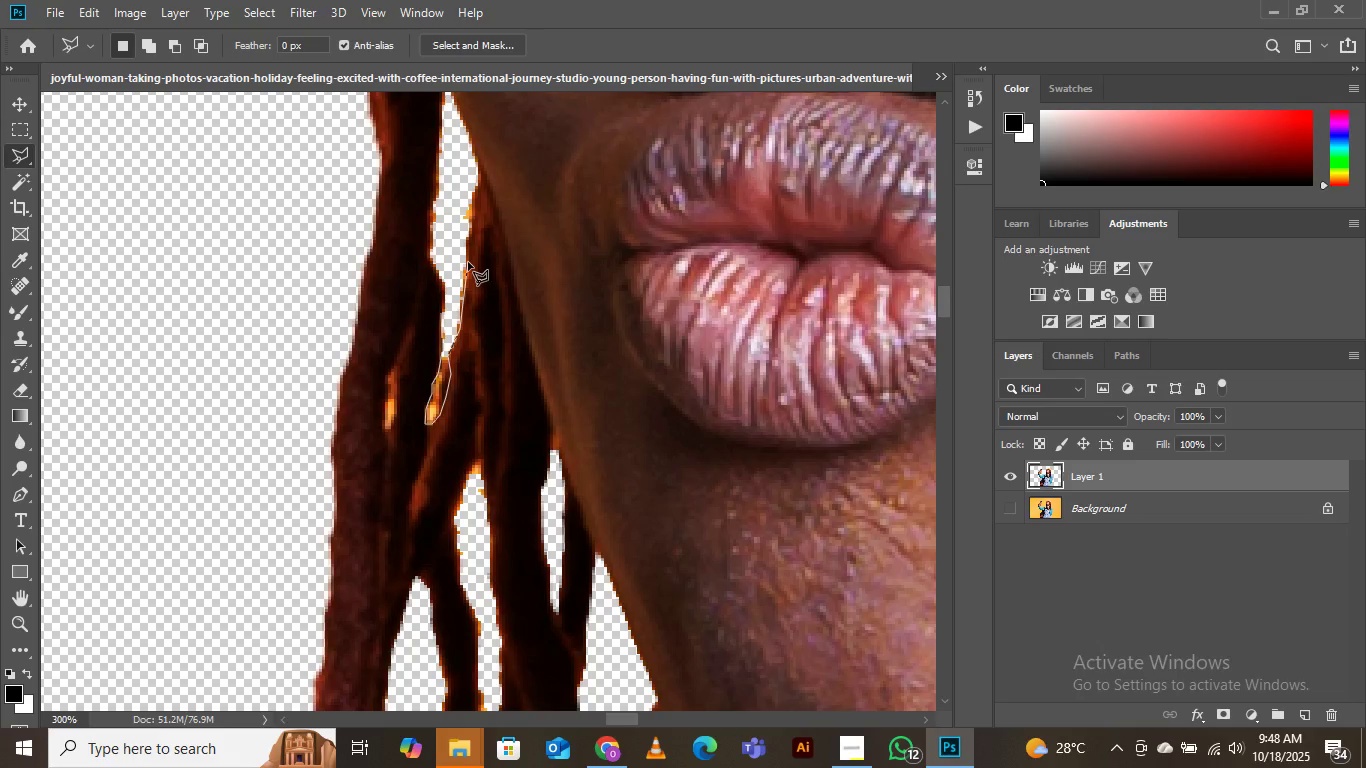 
left_click([468, 262])
 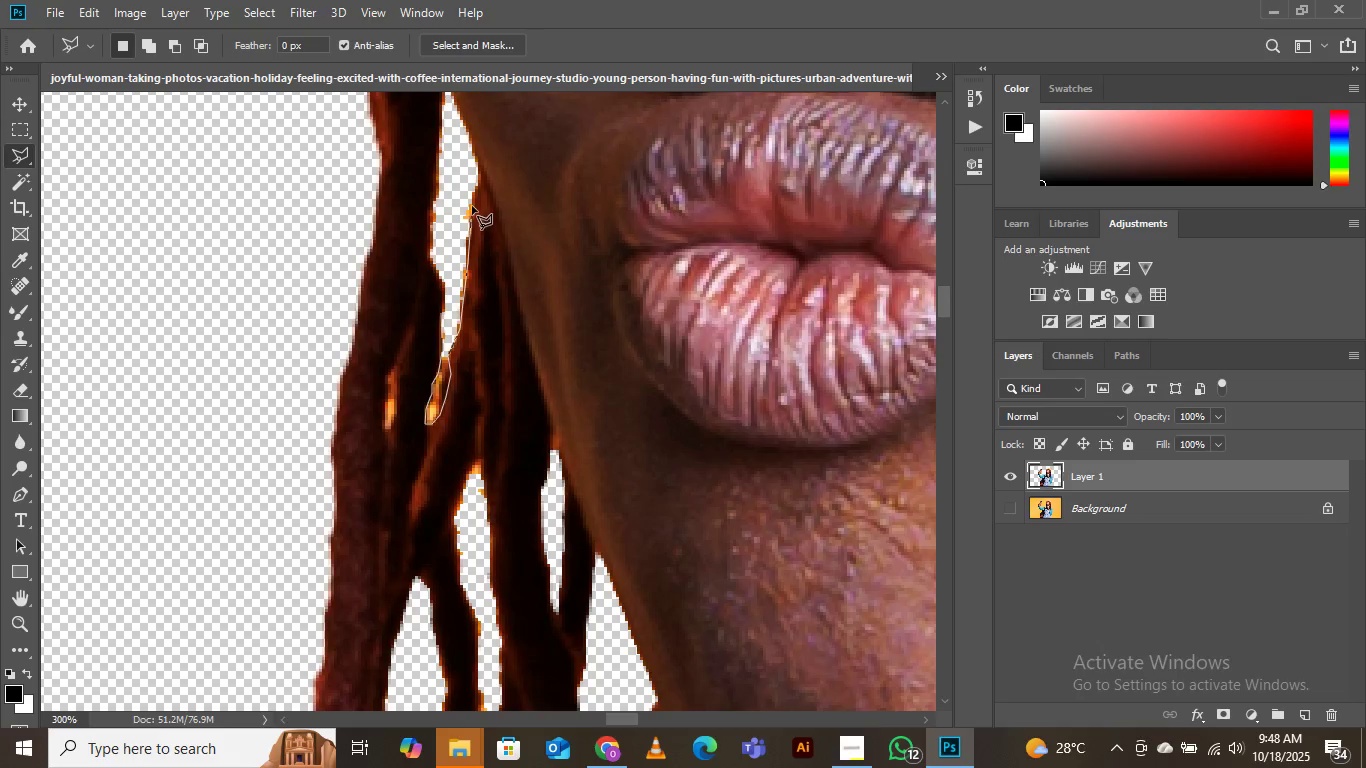 
left_click([472, 206])
 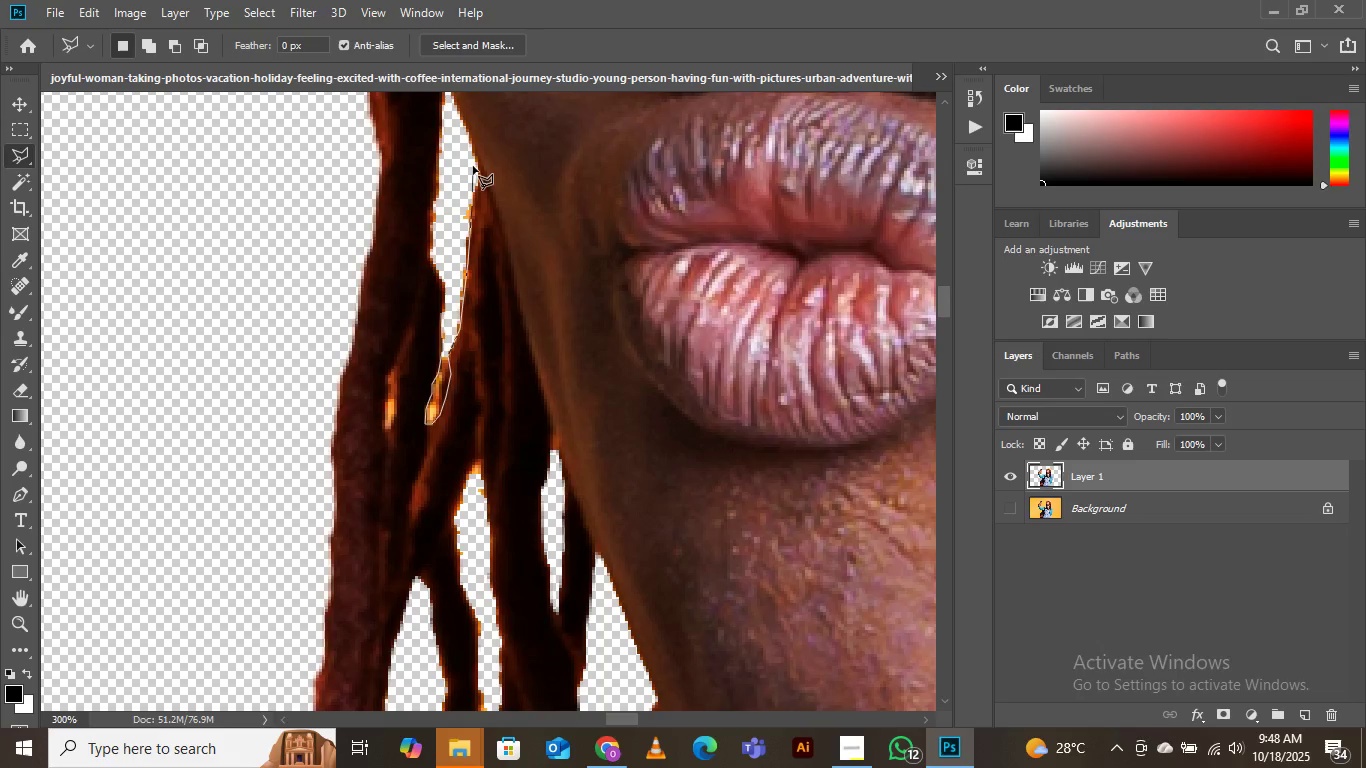 
left_click([473, 166])
 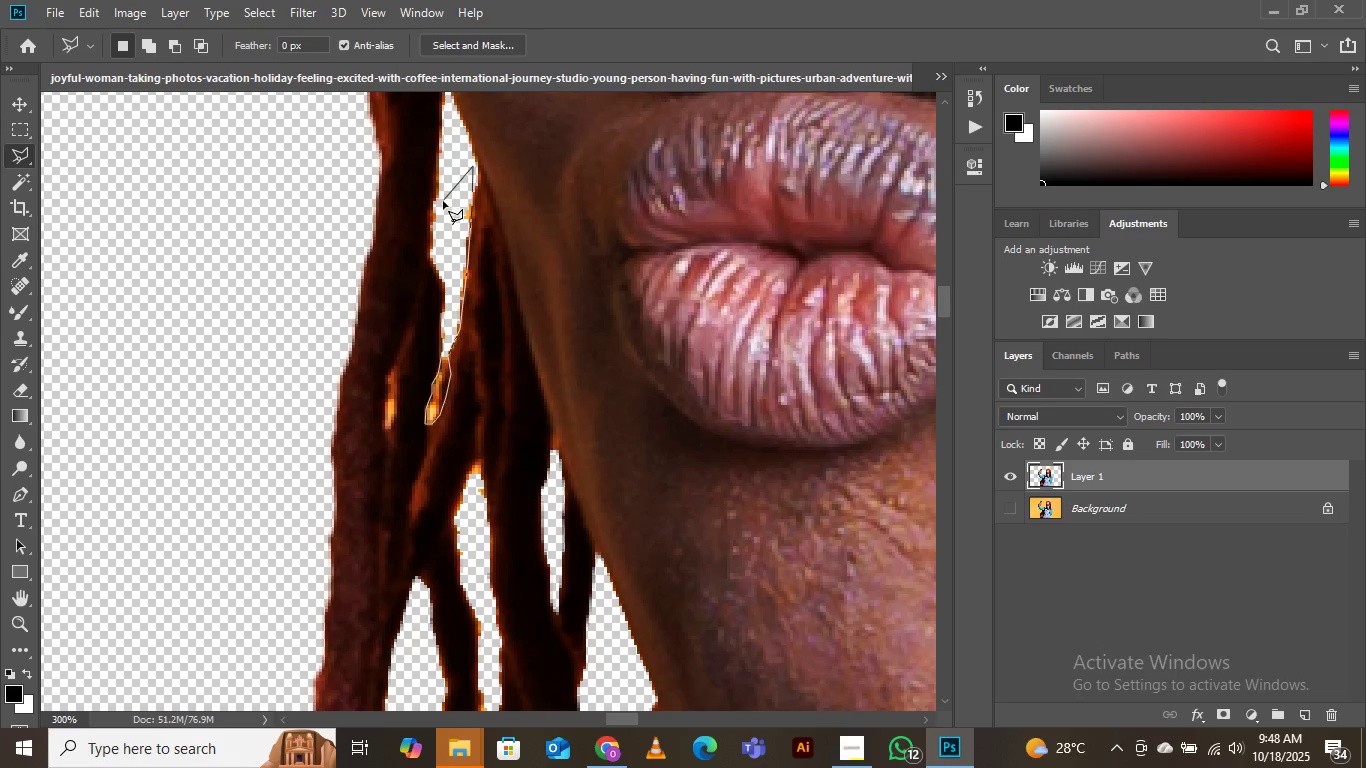 
left_click([443, 201])
 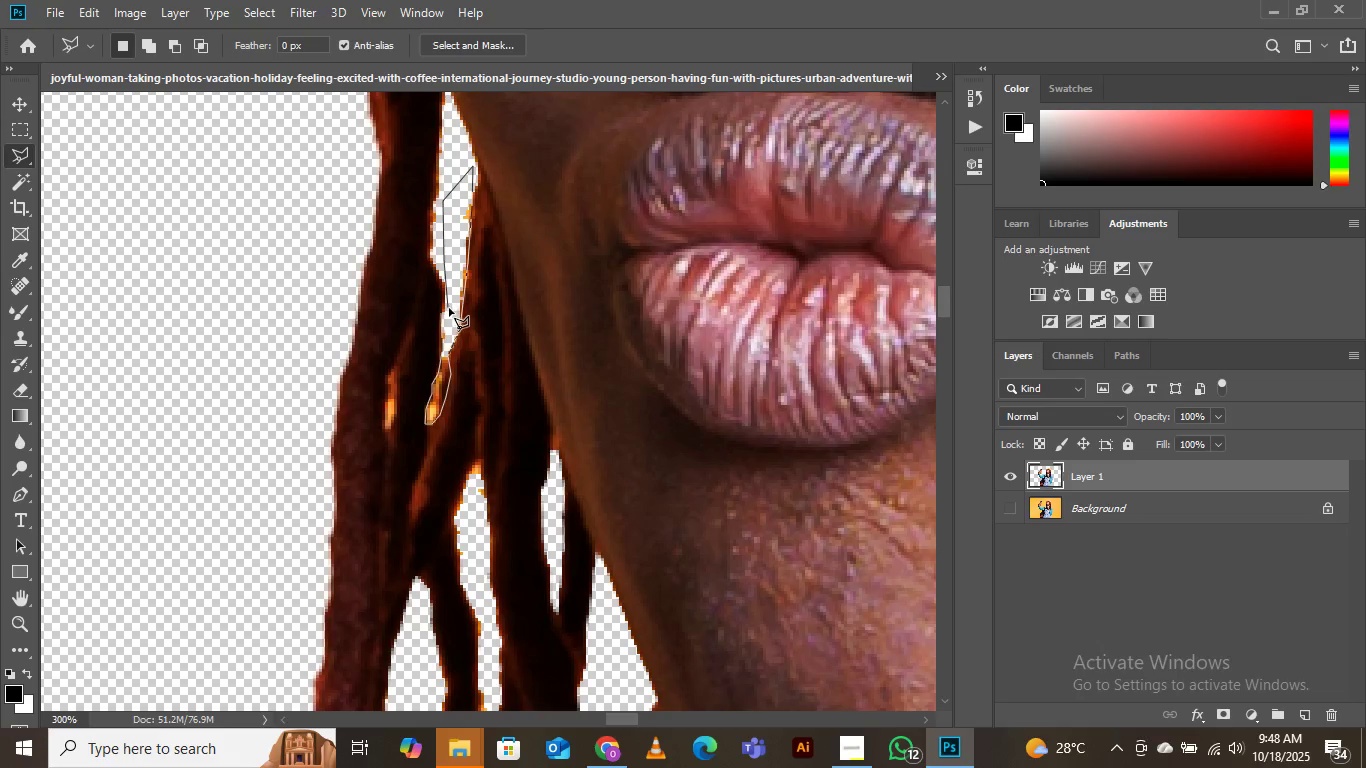 
left_click([453, 300])
 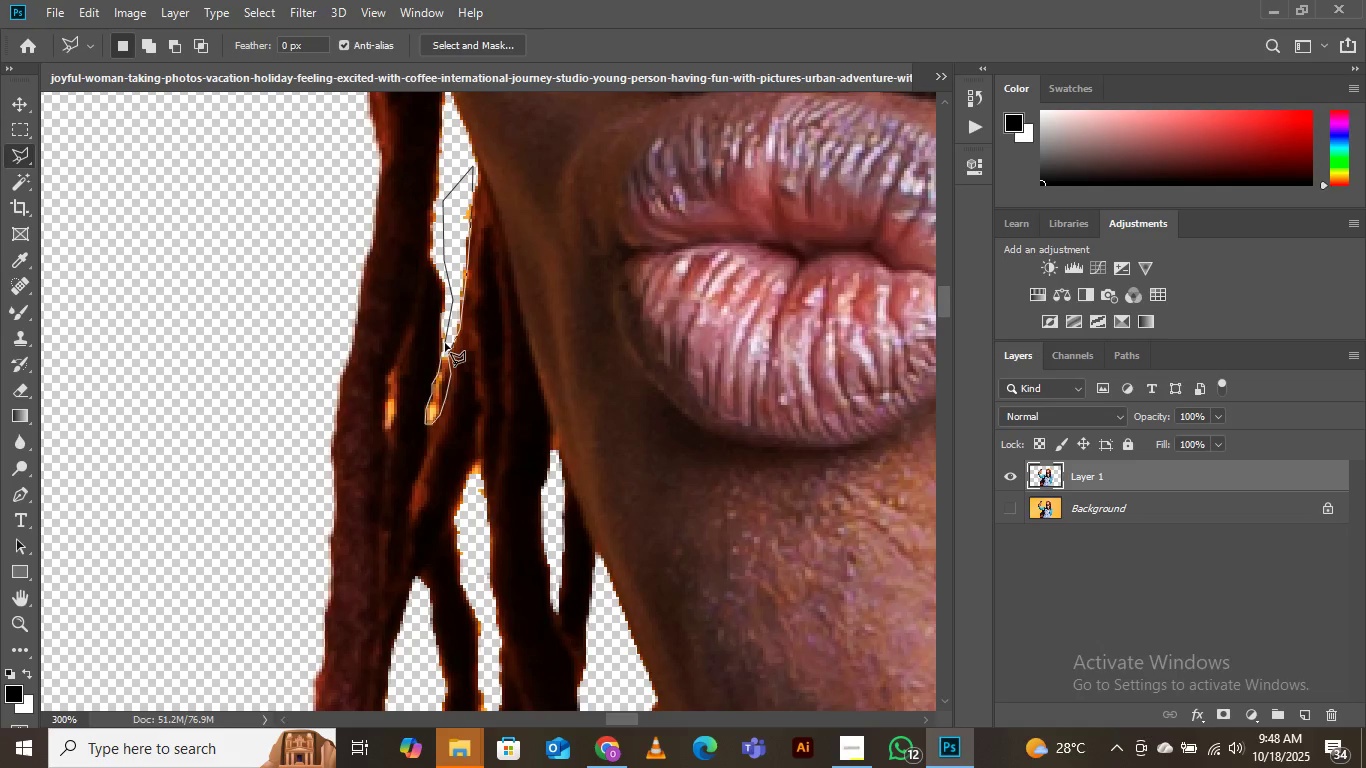 
left_click([443, 325])
 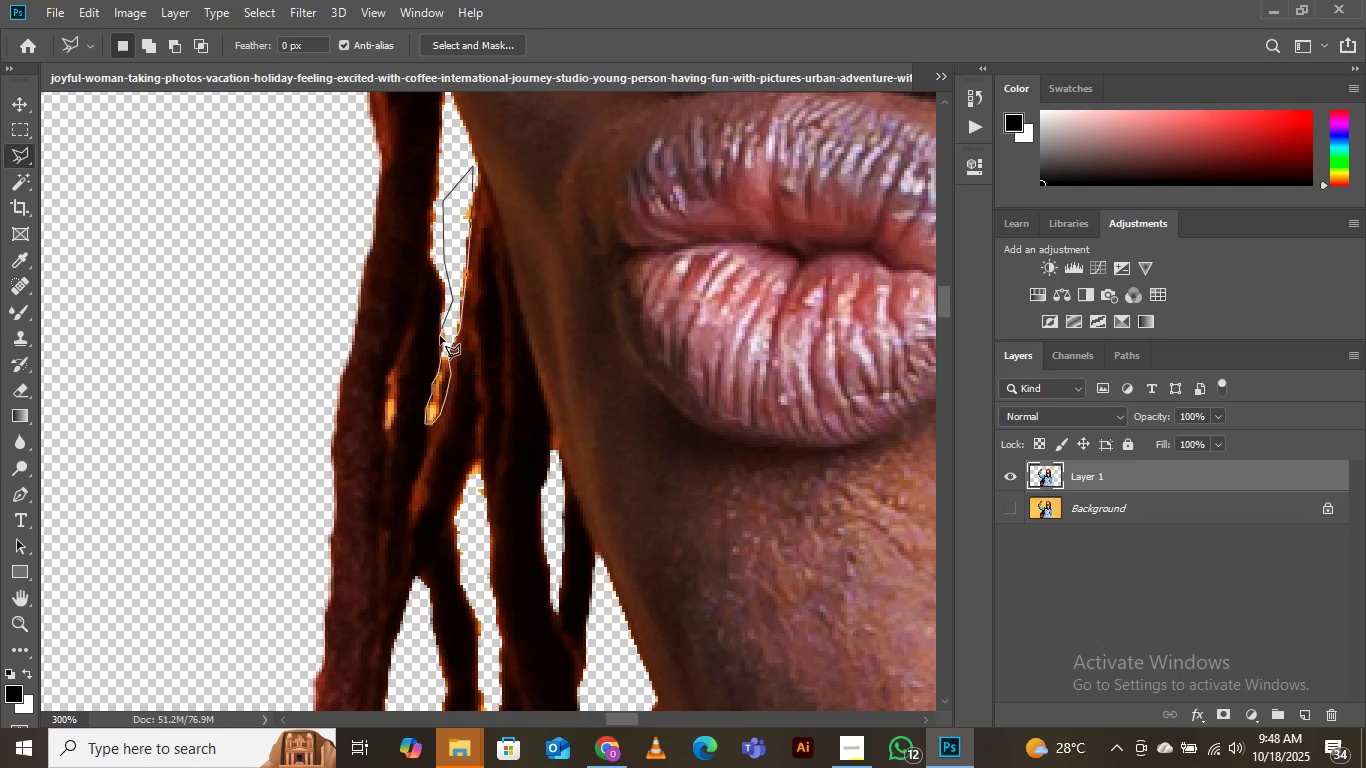 
left_click([440, 336])
 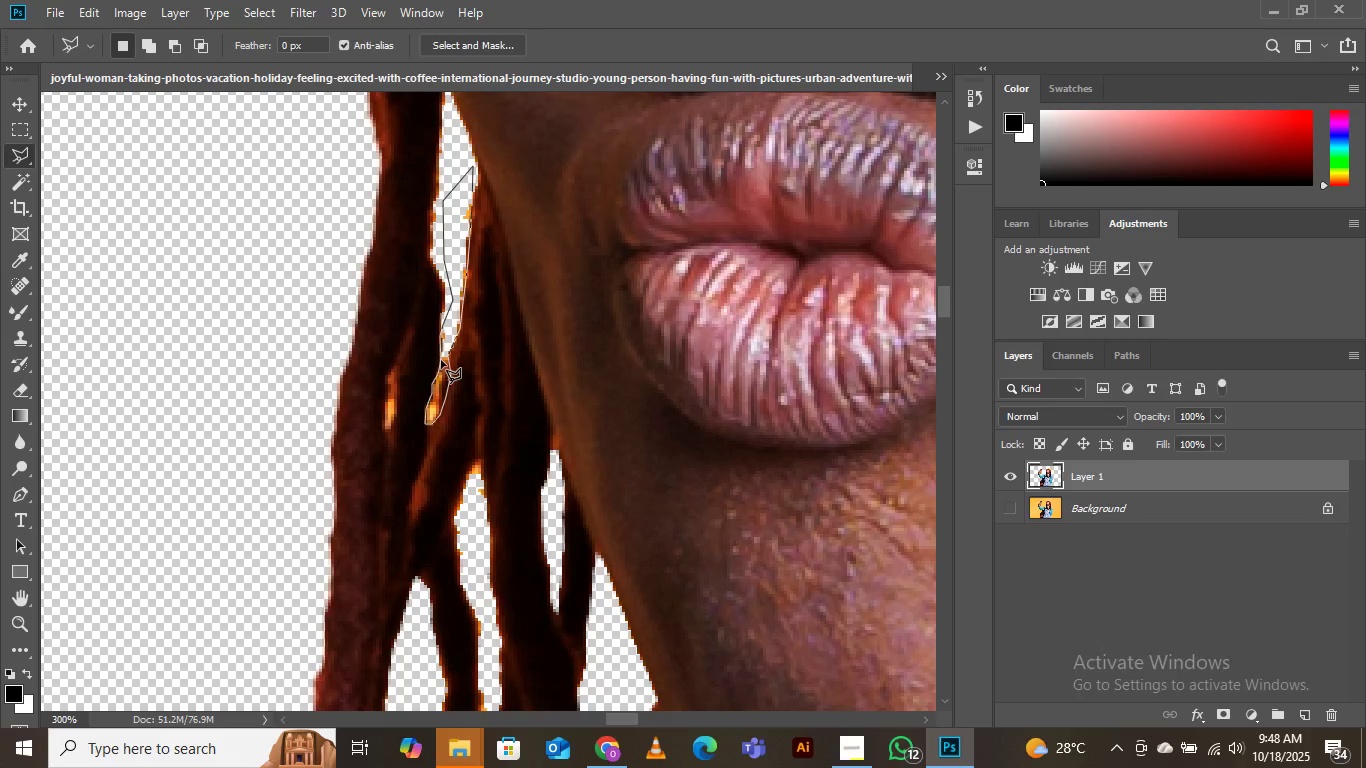 
left_click([441, 359])
 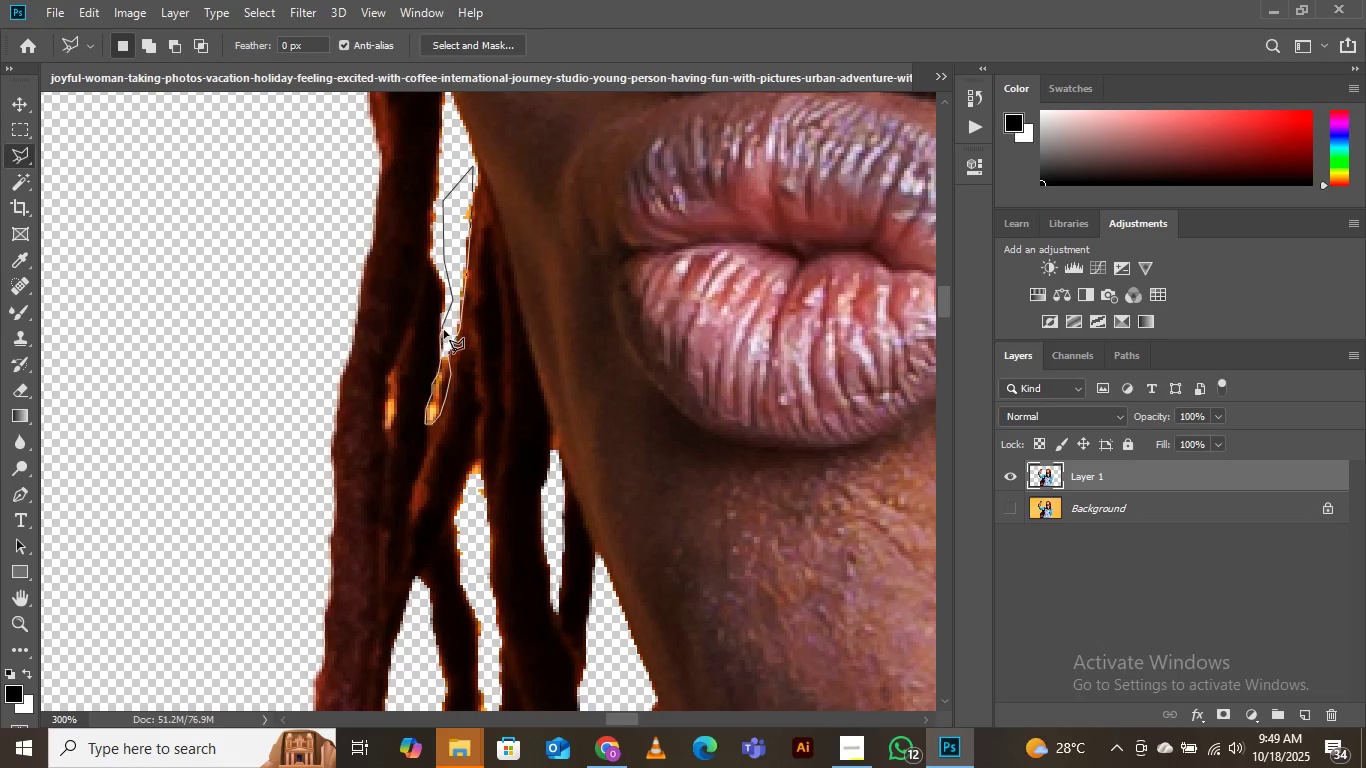 
wait(8.87)
 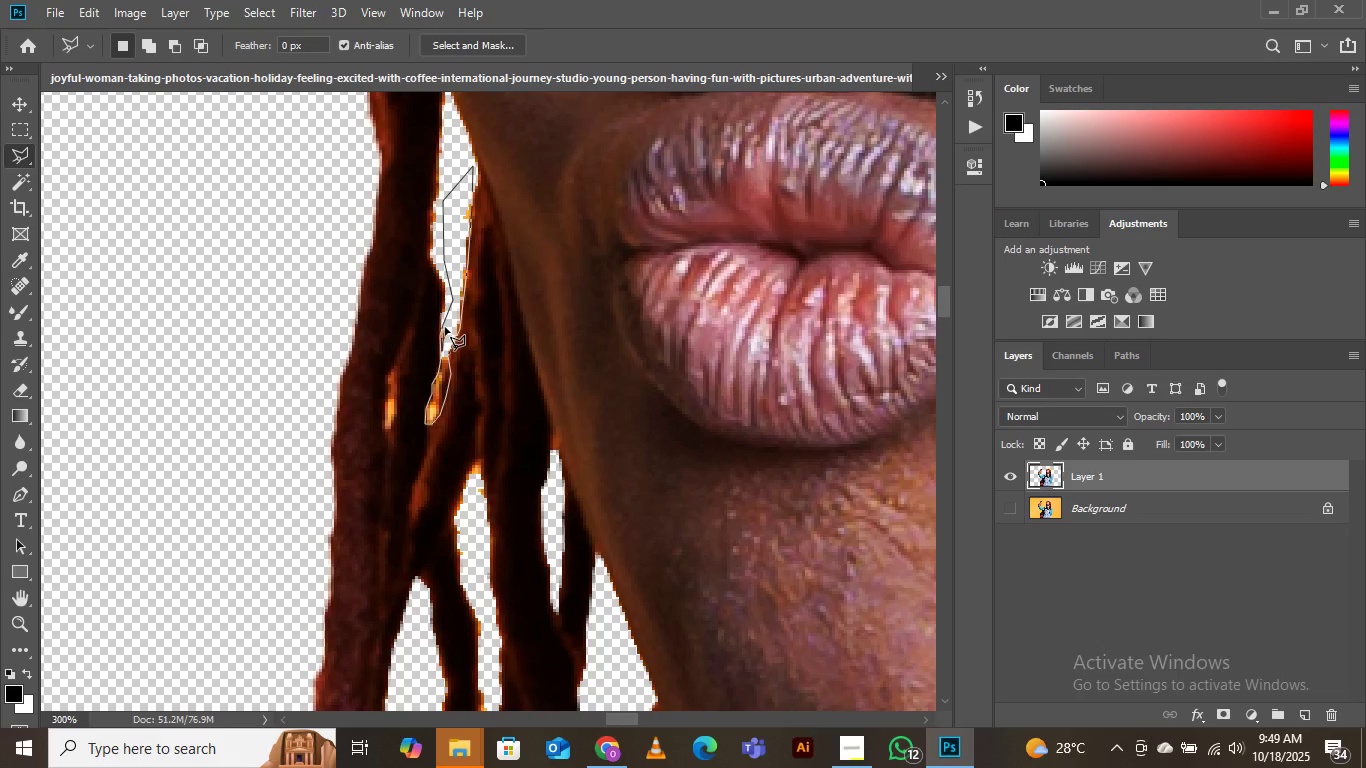 
key(Control+Equal)
 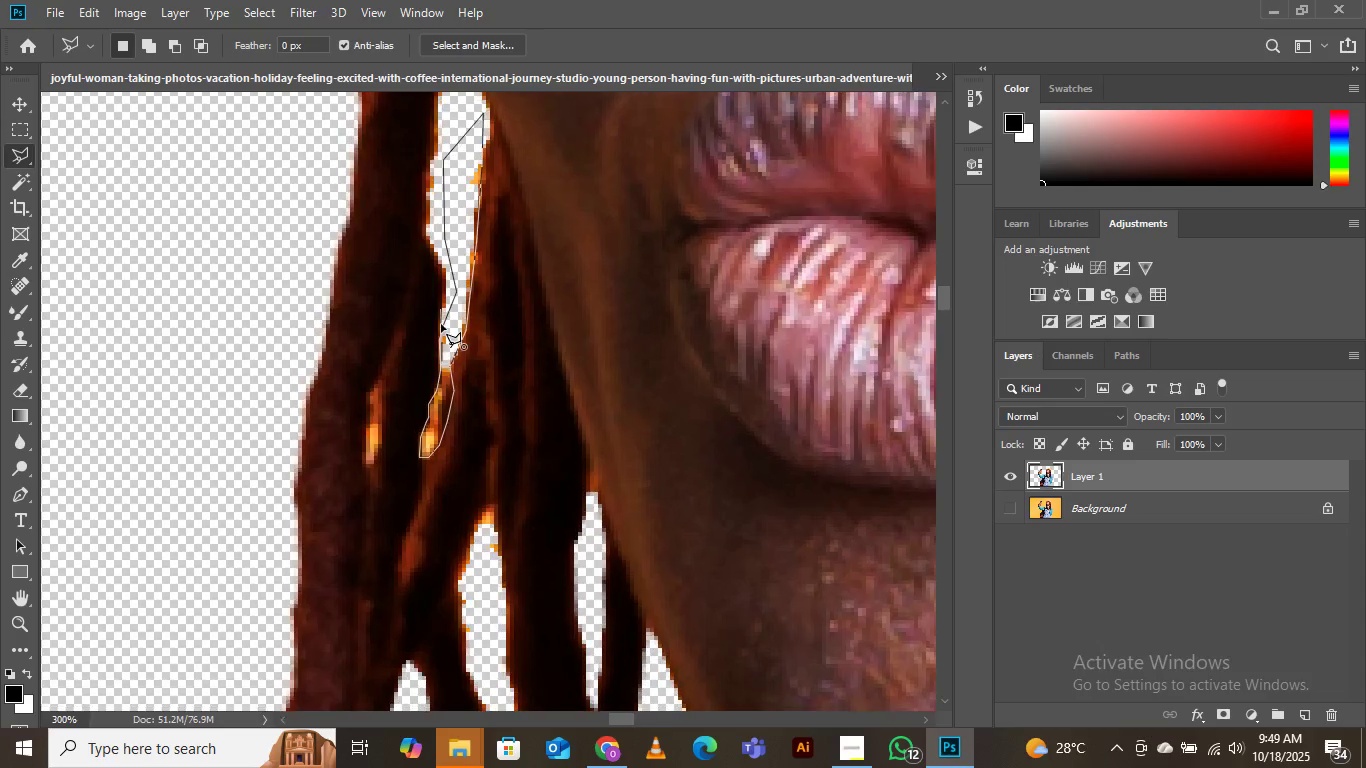 
key(Control+Equal)
 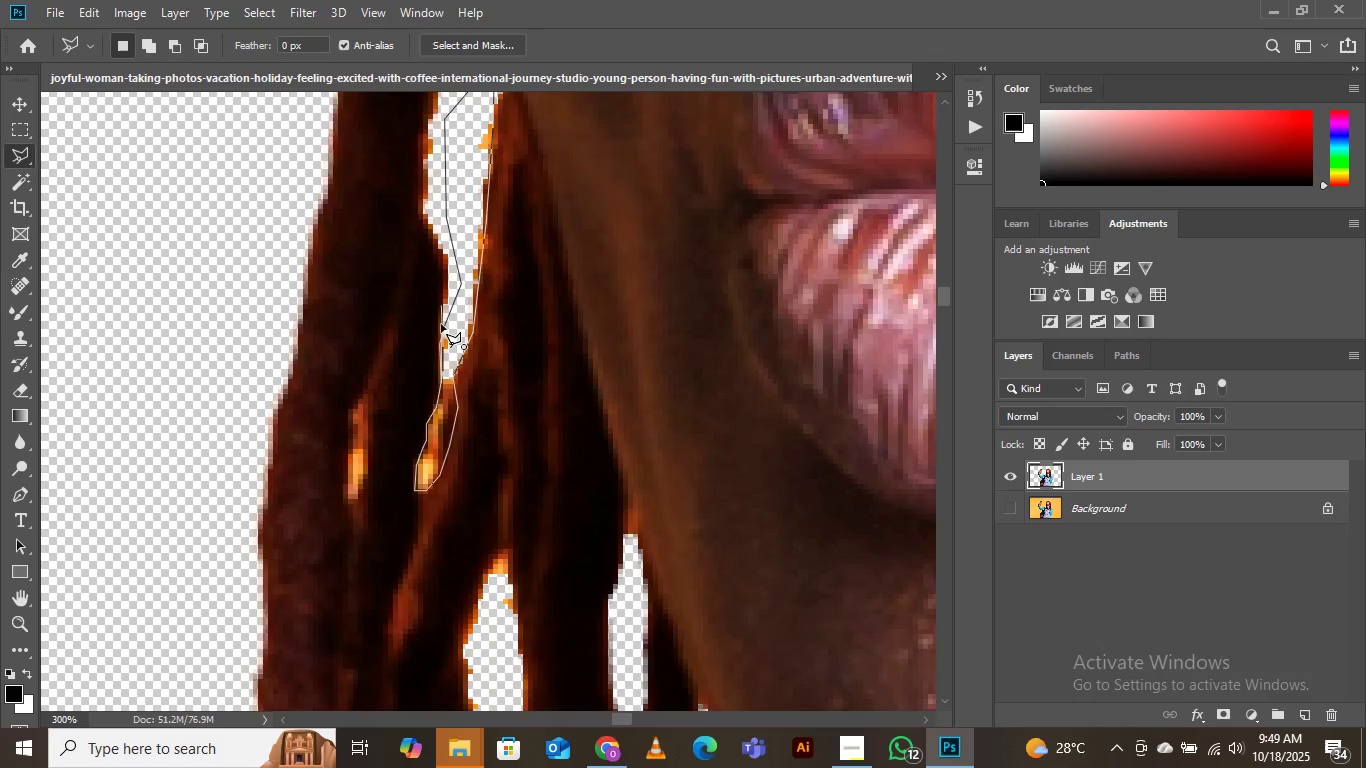 
key(Control+Equal)
 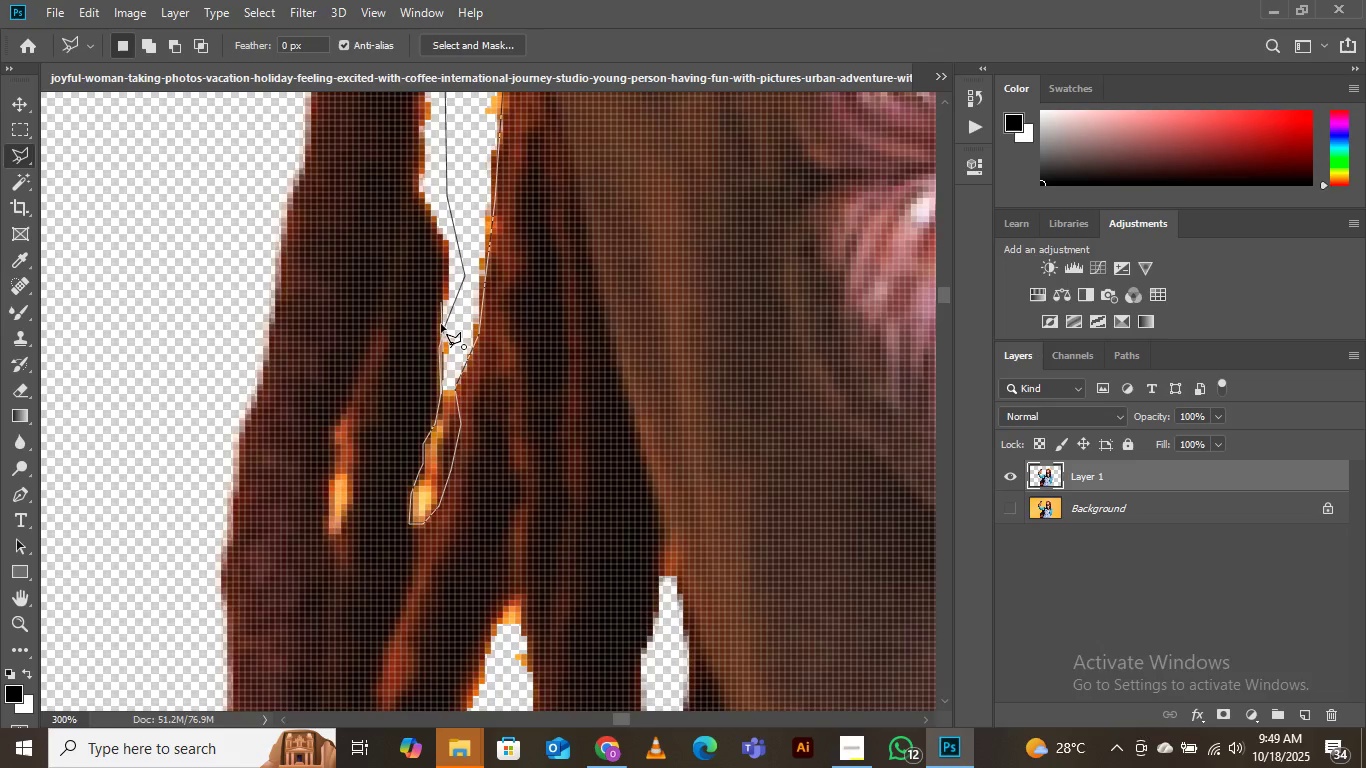 
key(Control+Equal)
 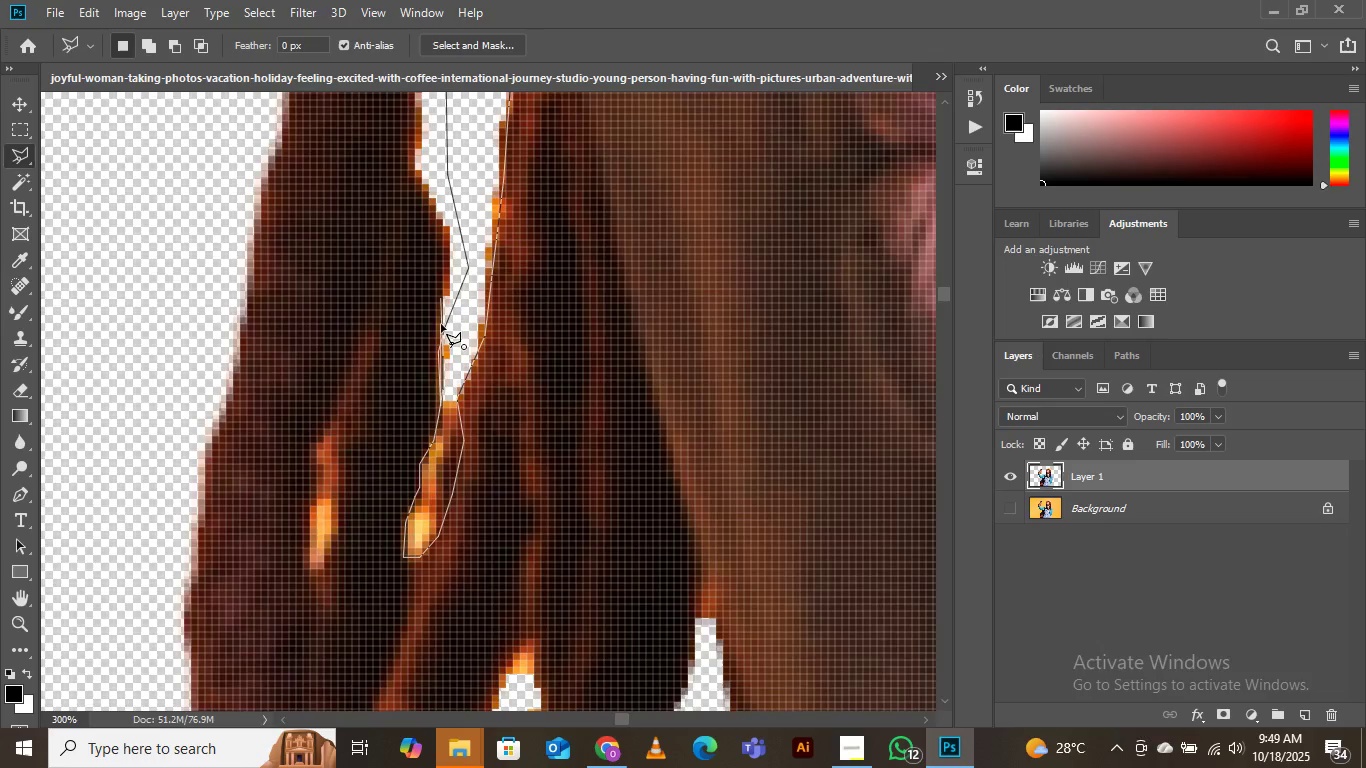 
key(Control+Equal)
 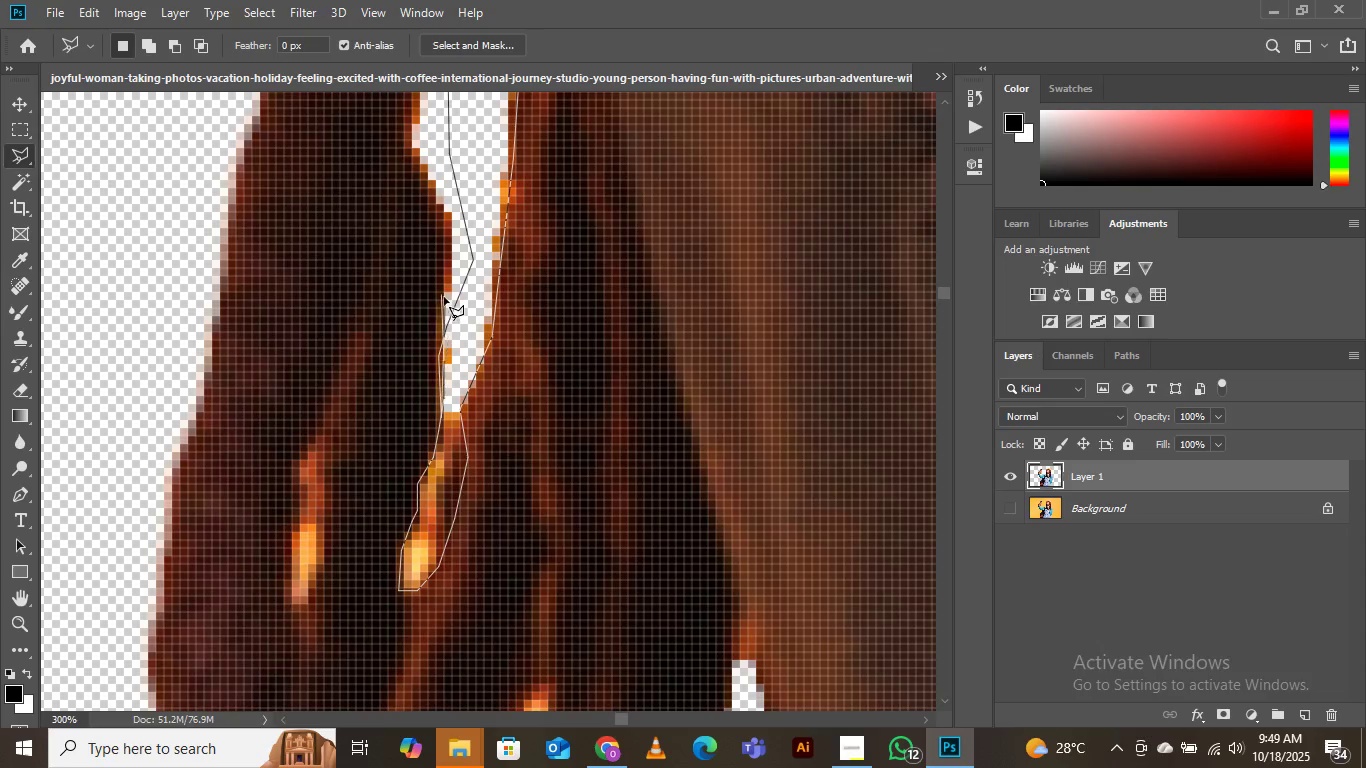 
left_click([441, 293])
 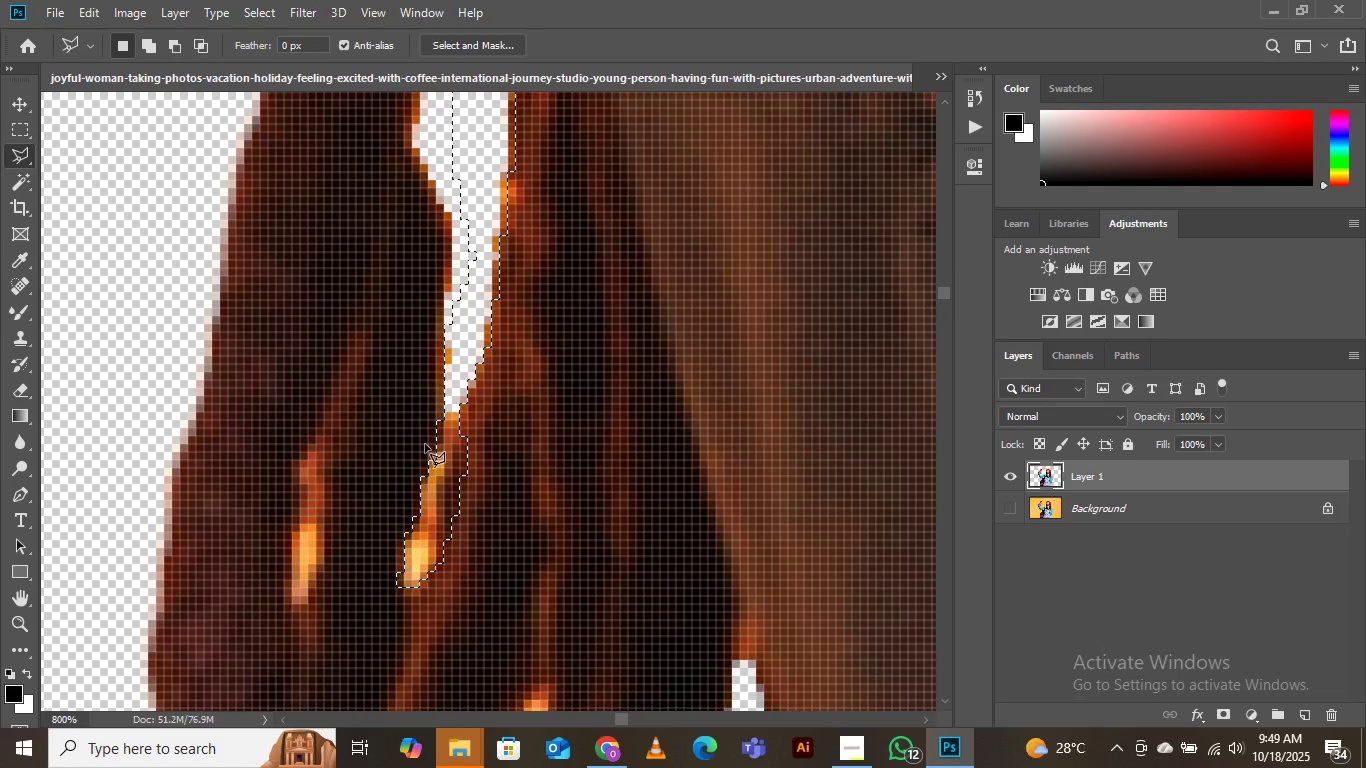 
key(Delete)
 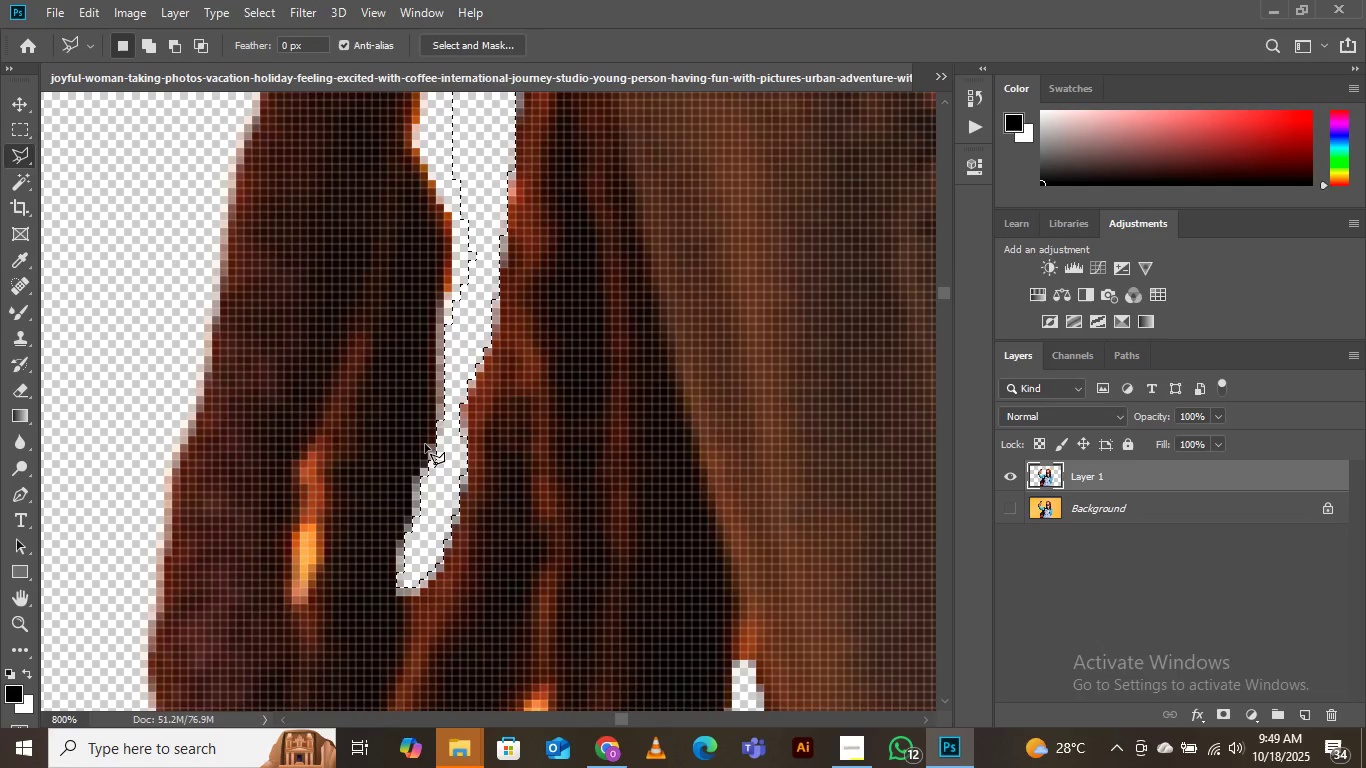 
key(Control+Minus)
 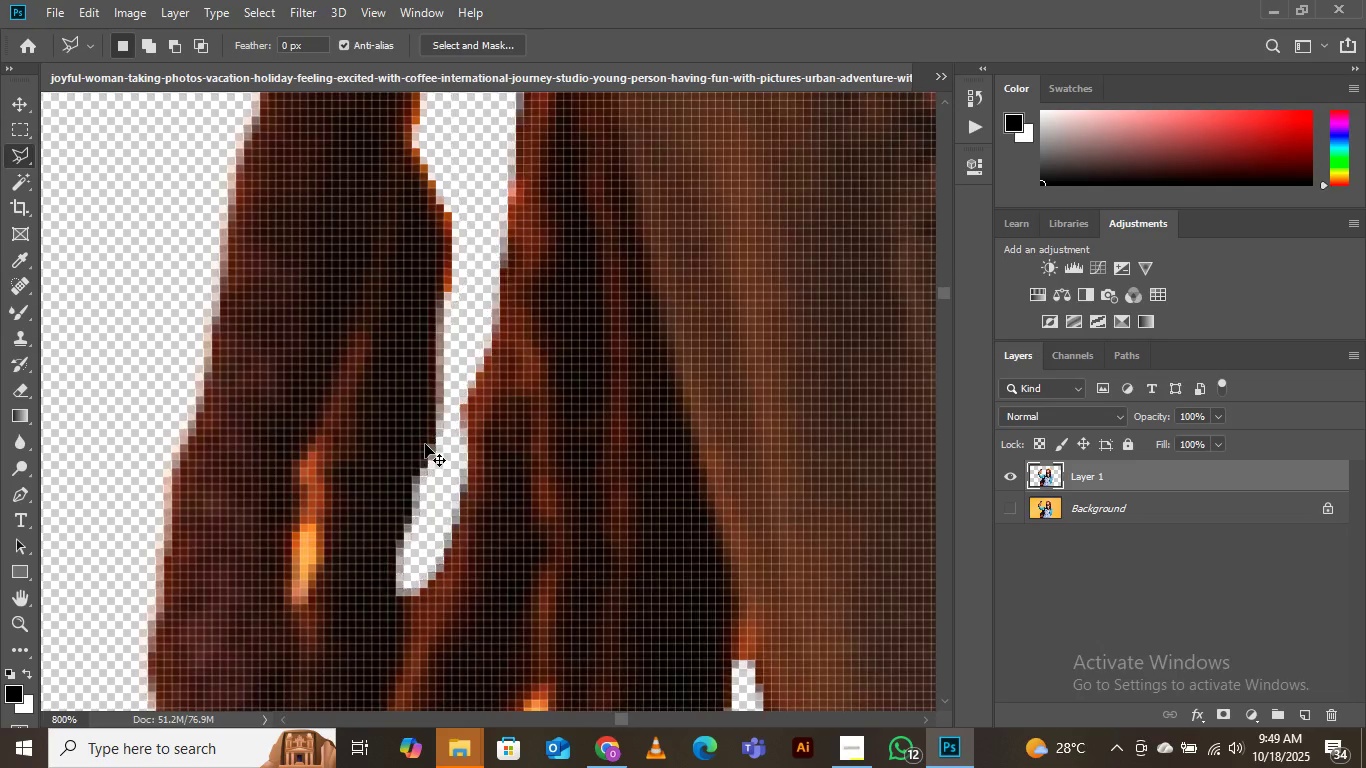 
key(Control+Minus)
 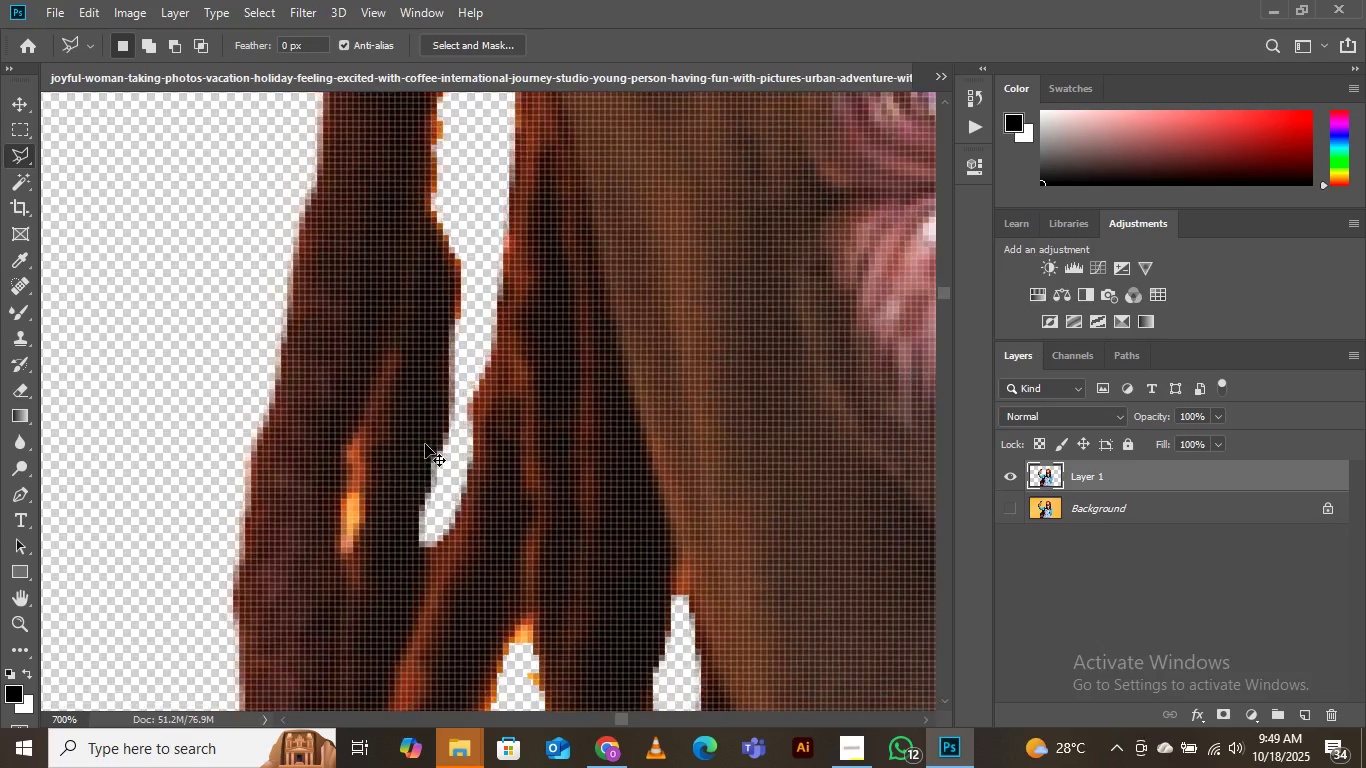 
key(Control+Minus)
 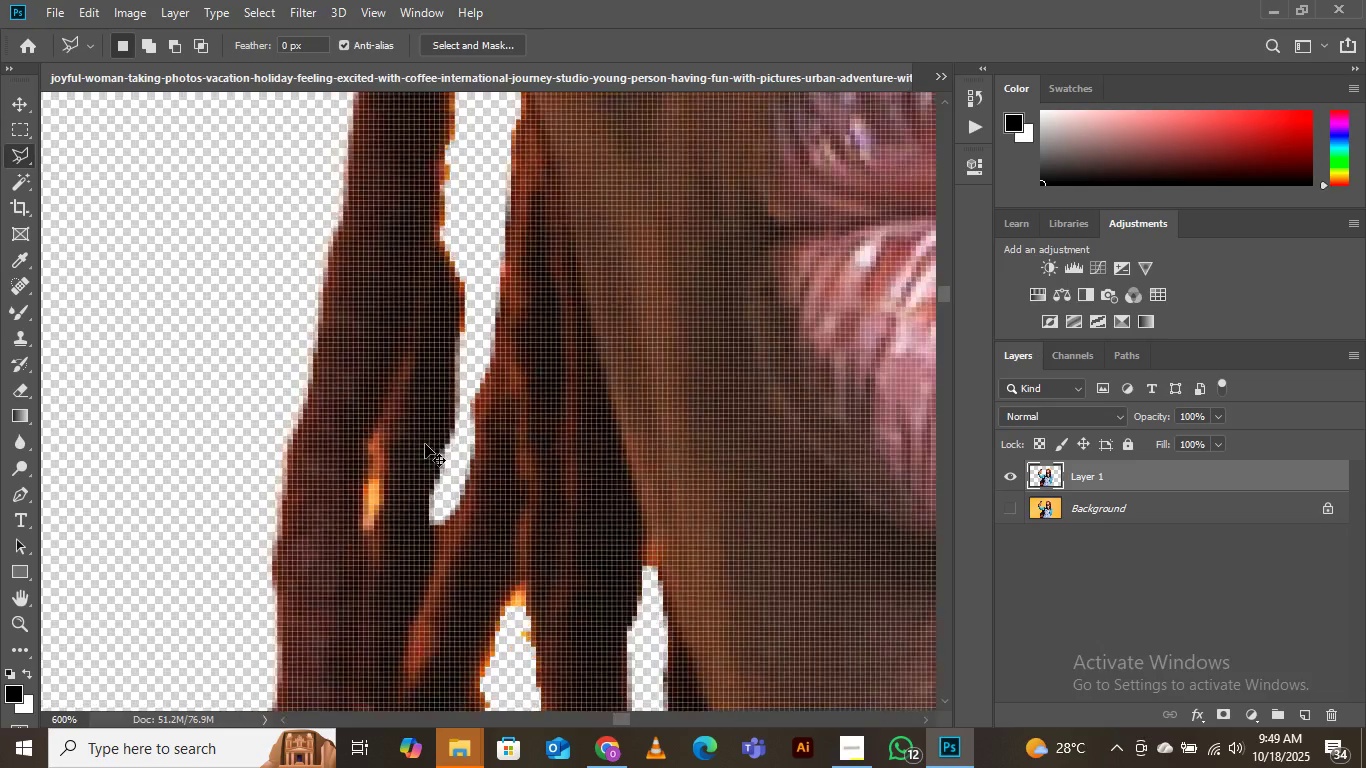 
key(Control+Minus)
 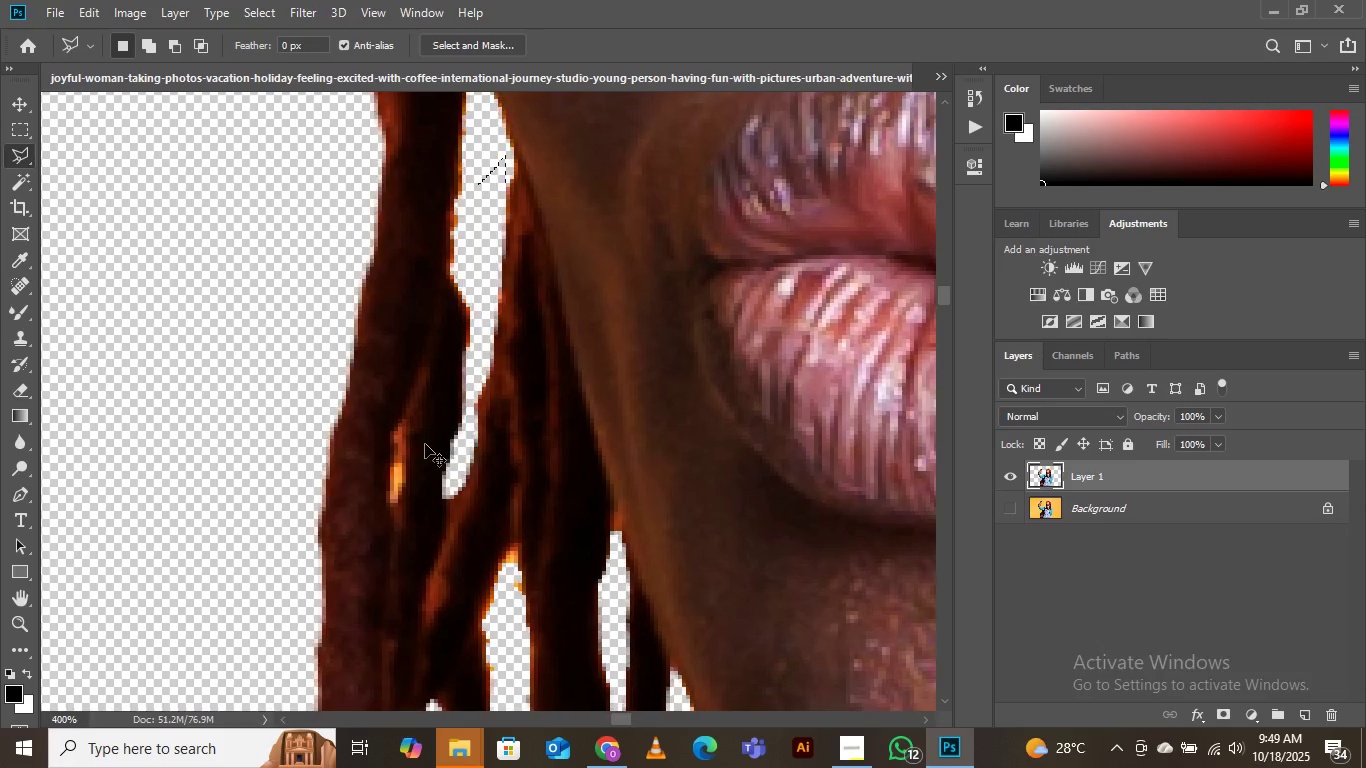 
key(Control+Minus)
 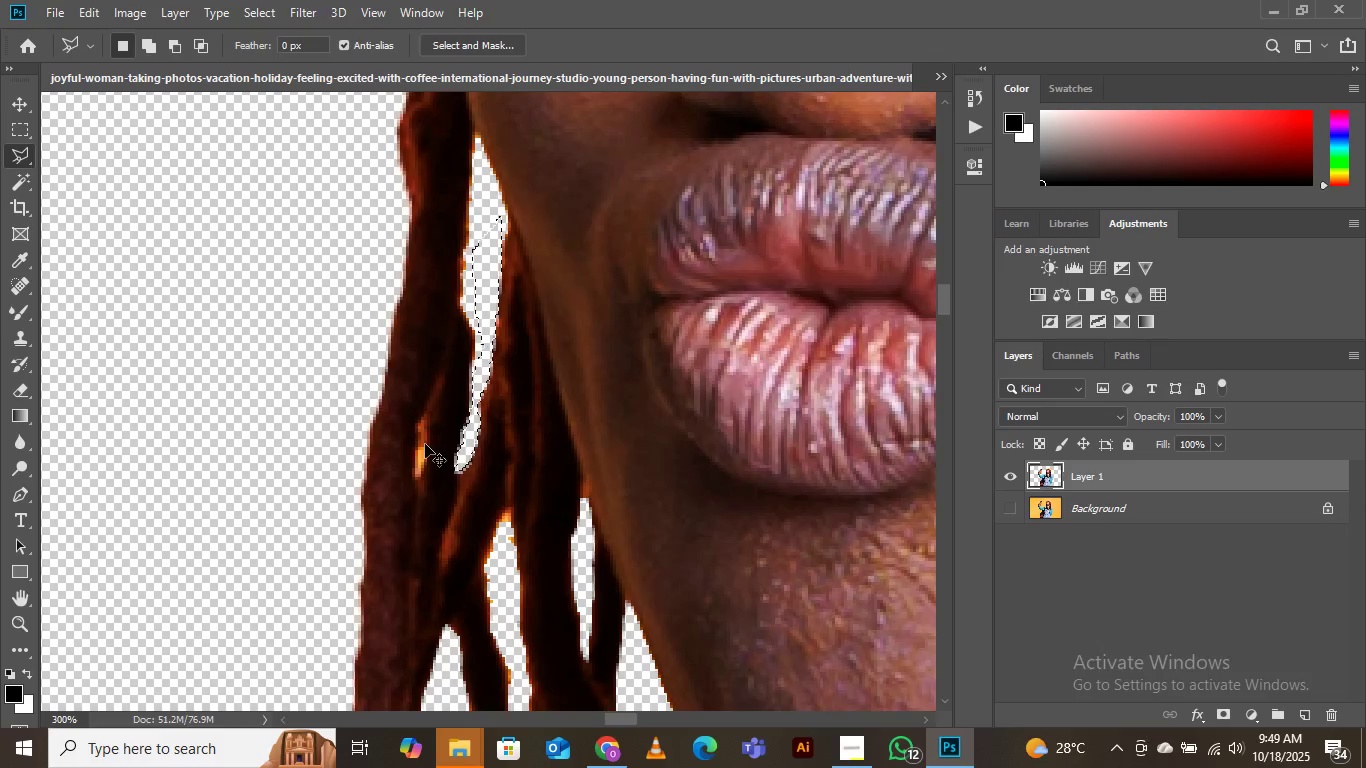 
key(Control+Minus)
 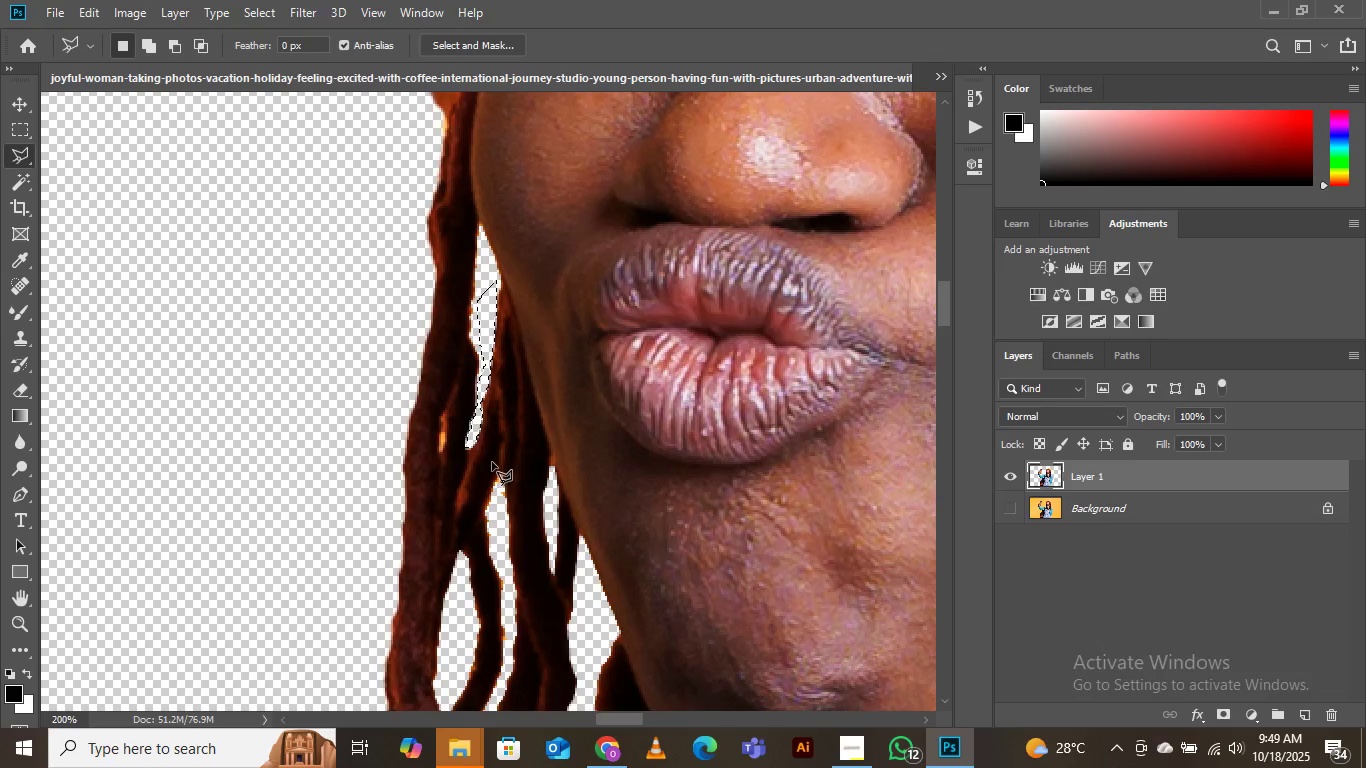 
scroll: coordinate [570, 405], scroll_direction: down, amount: 4.0
 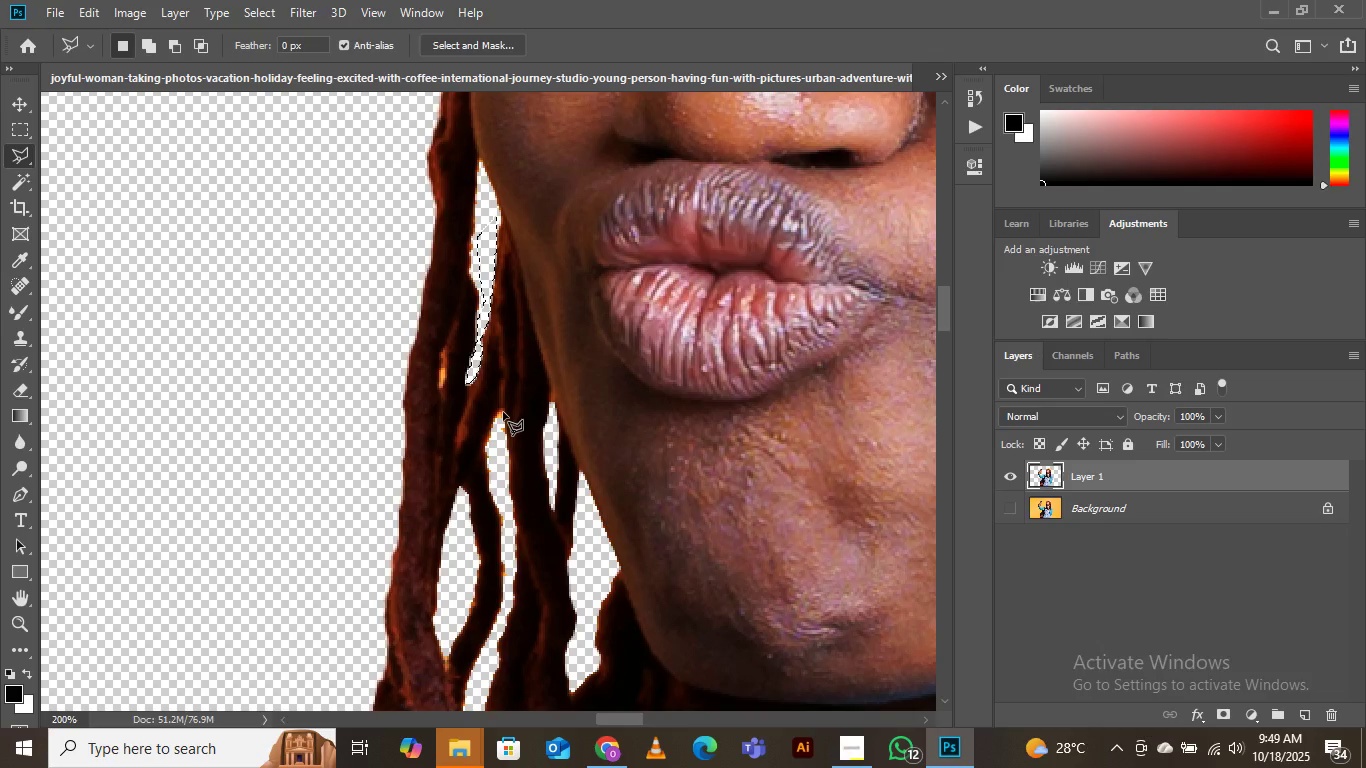 
left_click([503, 411])
 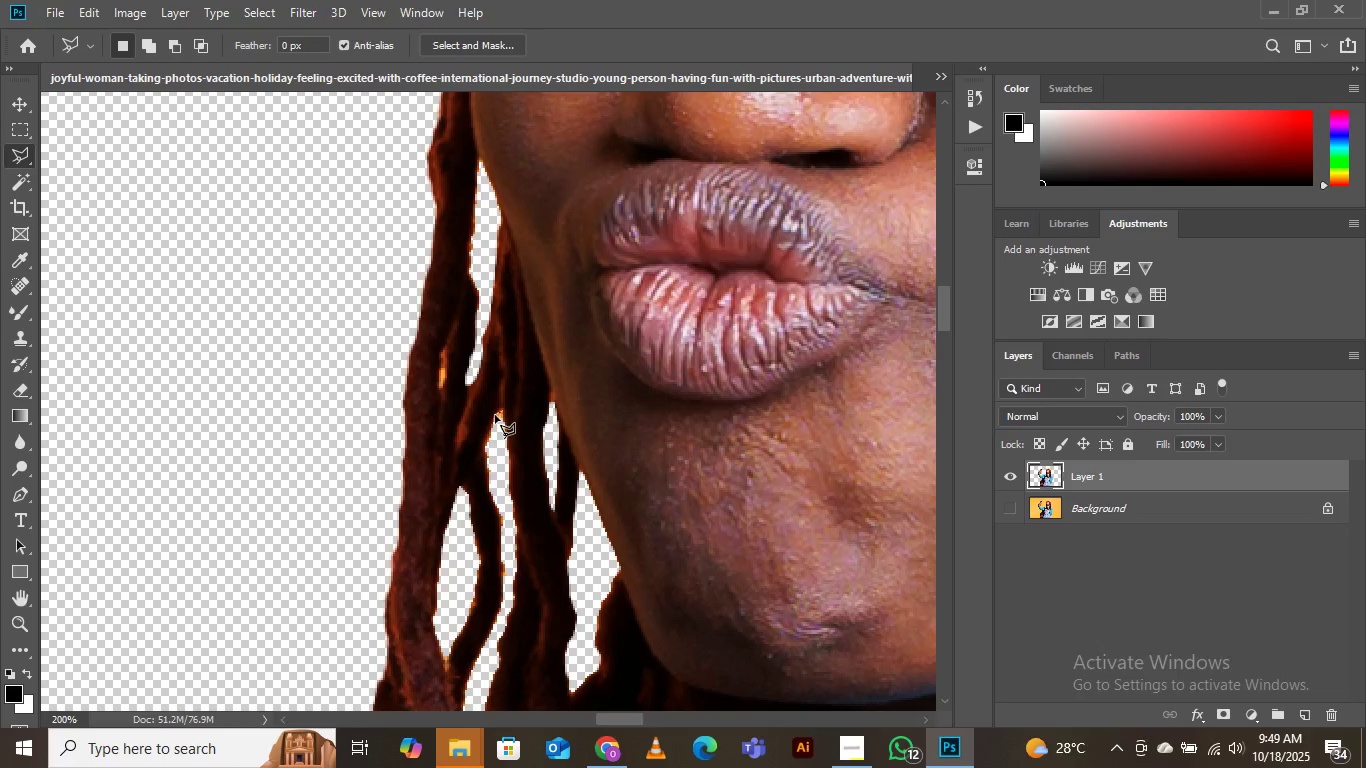 
left_click([495, 415])
 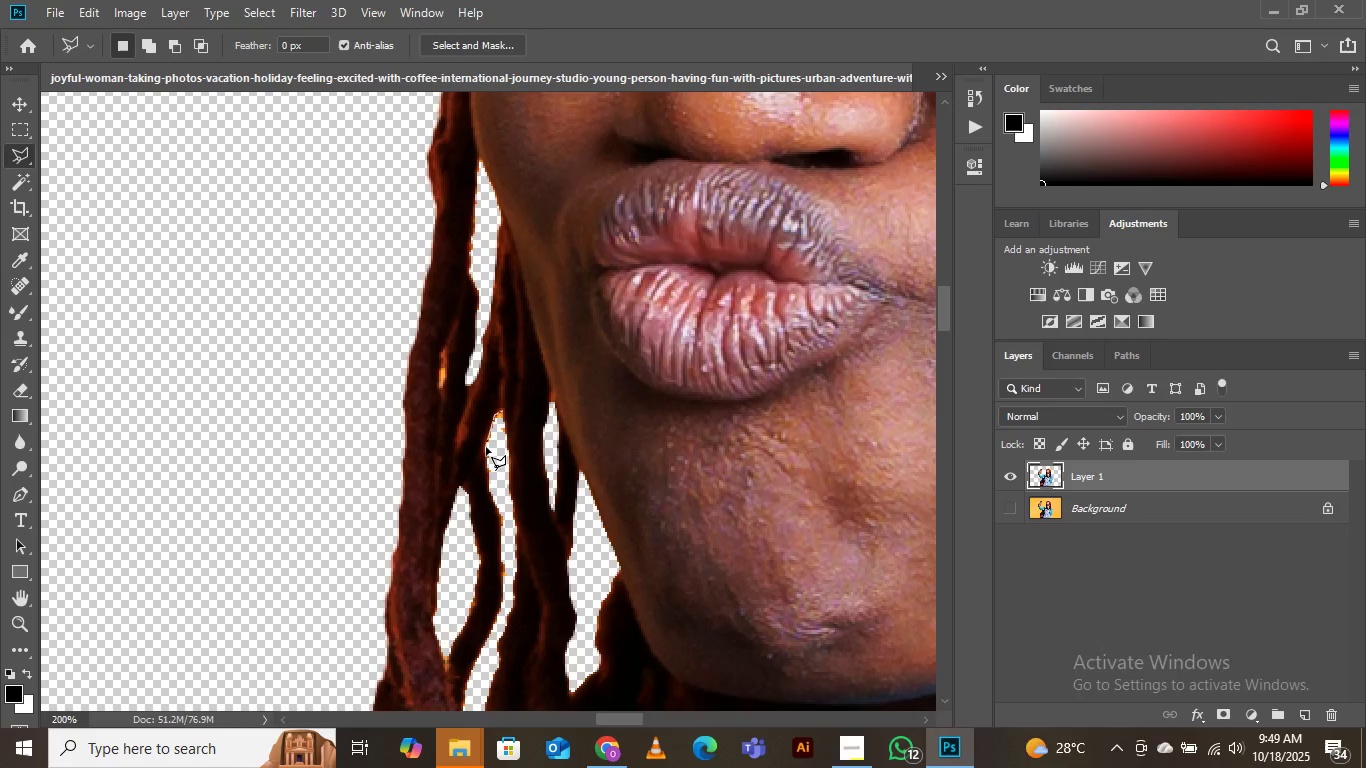 
left_click([486, 447])
 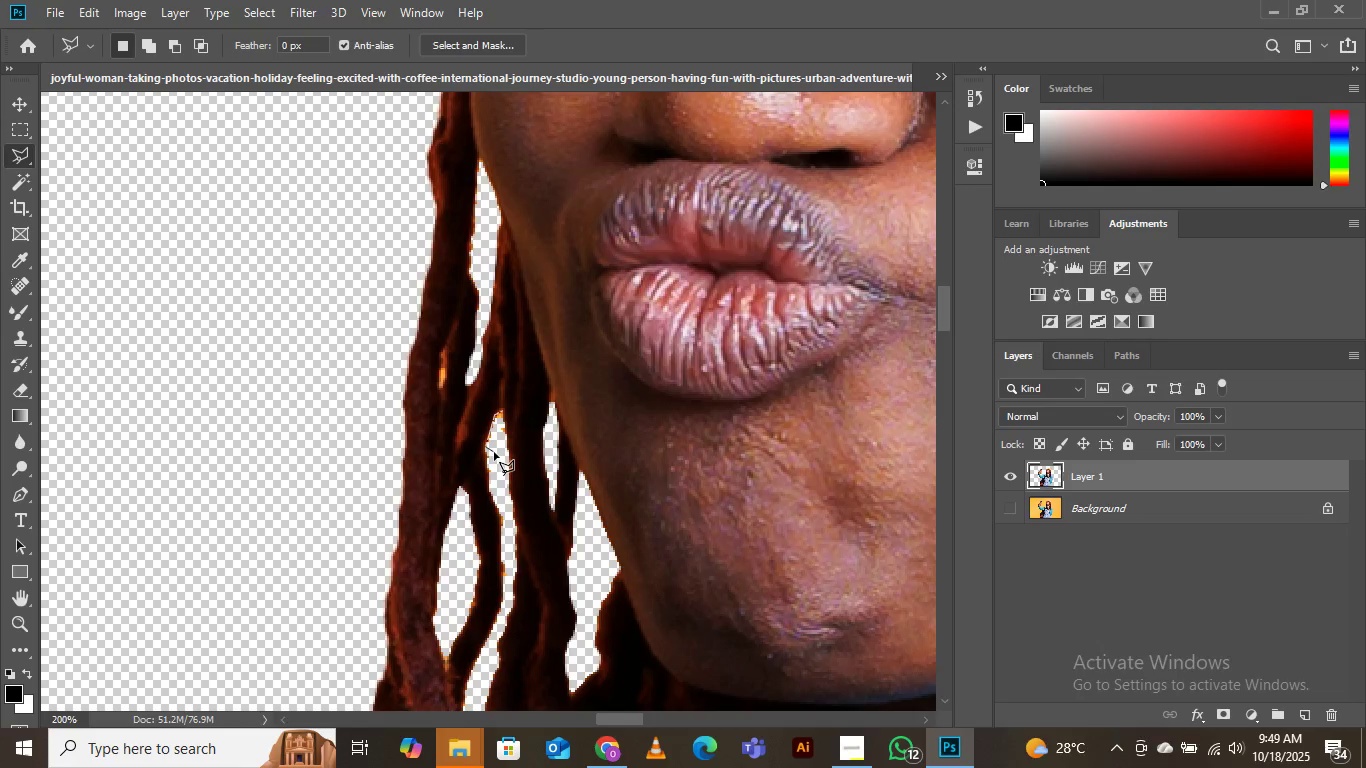 
left_click([494, 452])
 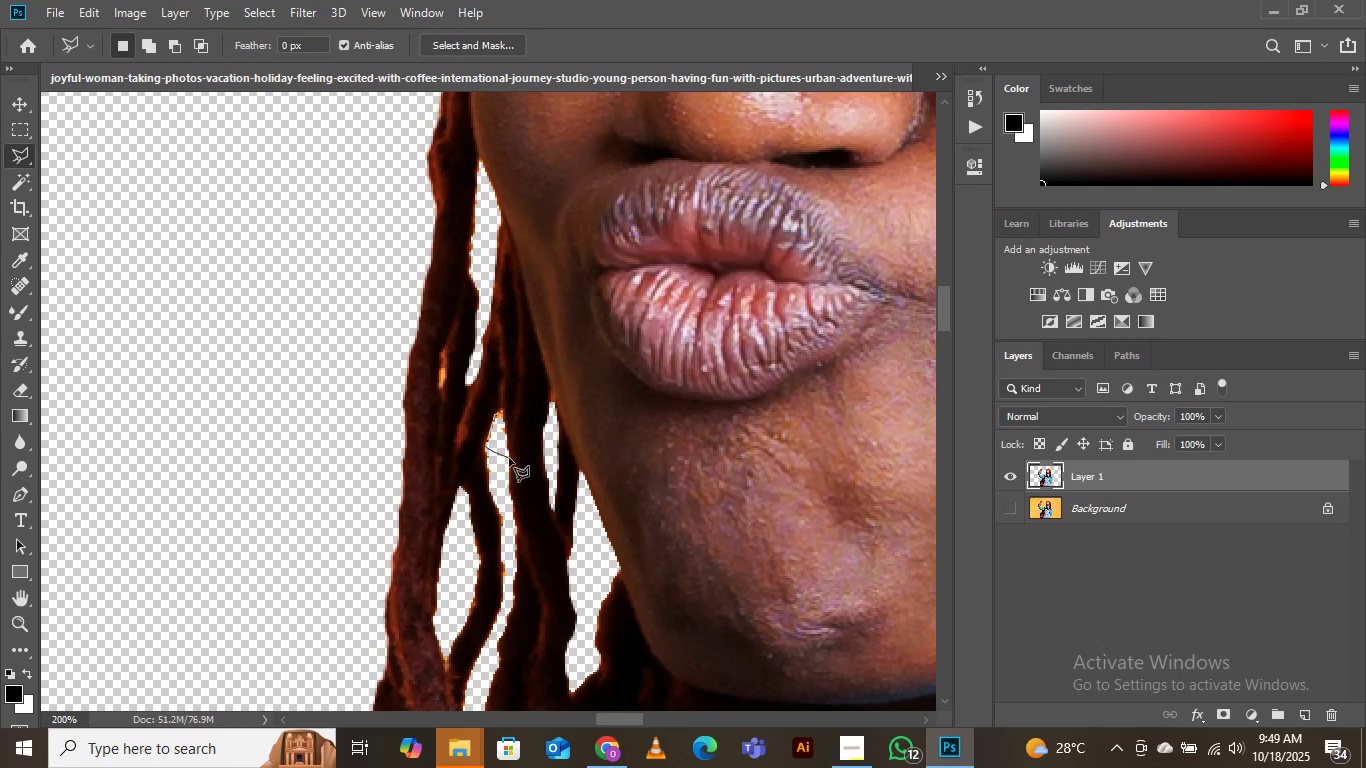 
left_click([509, 458])
 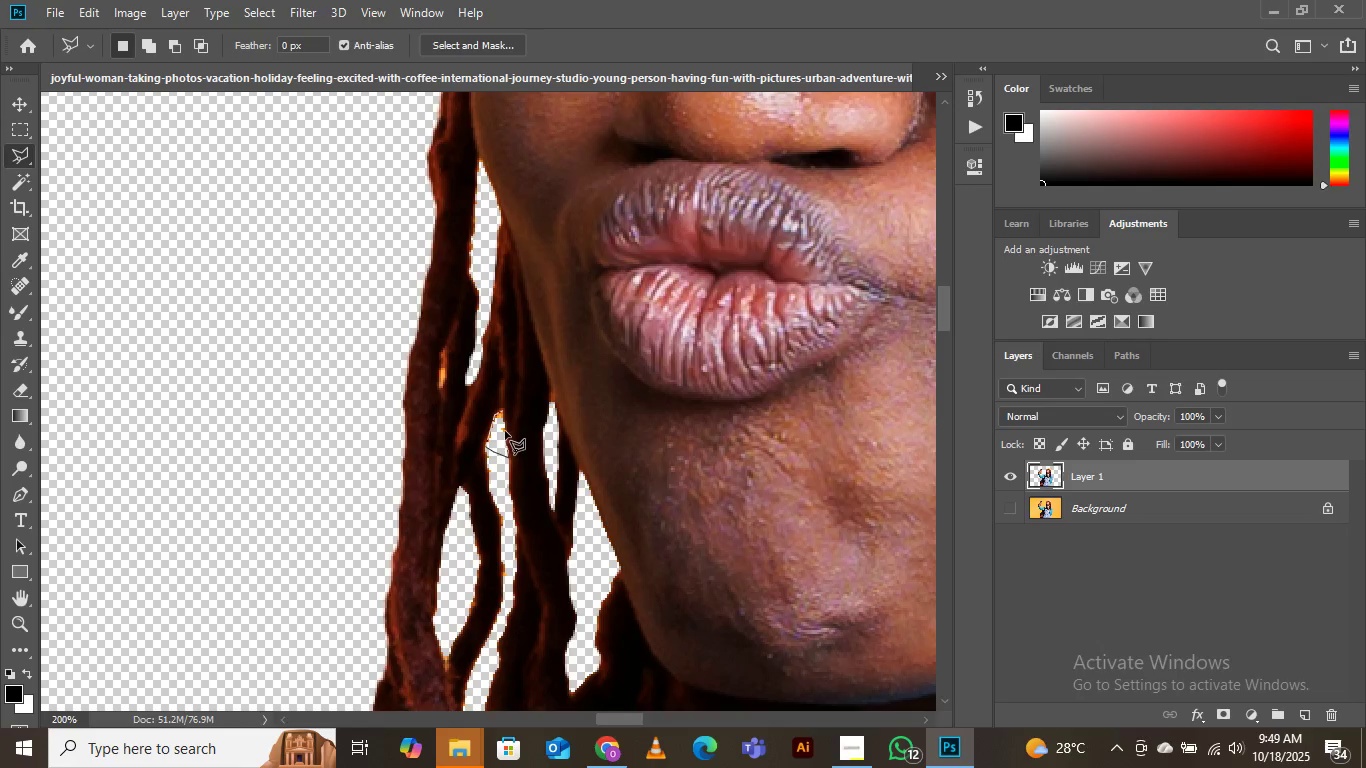 
left_click([505, 431])
 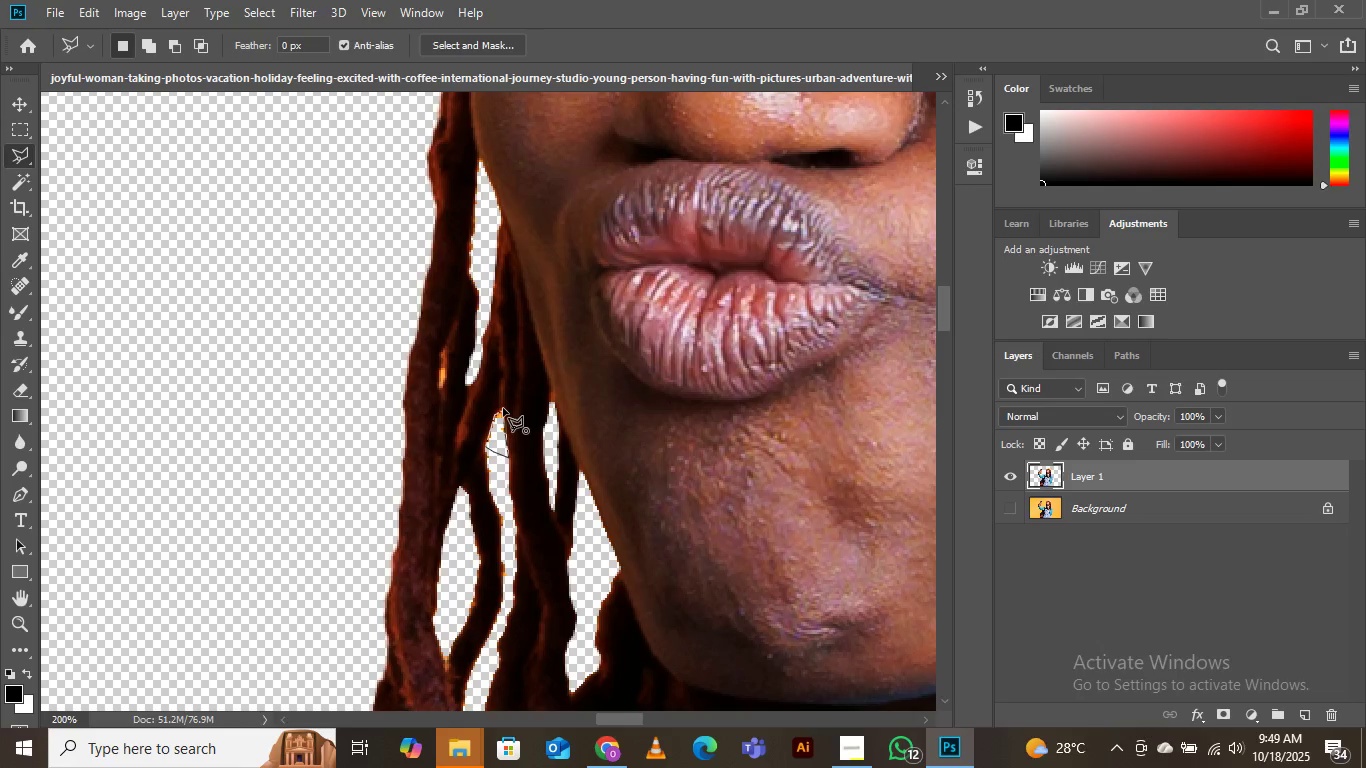 
left_click([503, 408])
 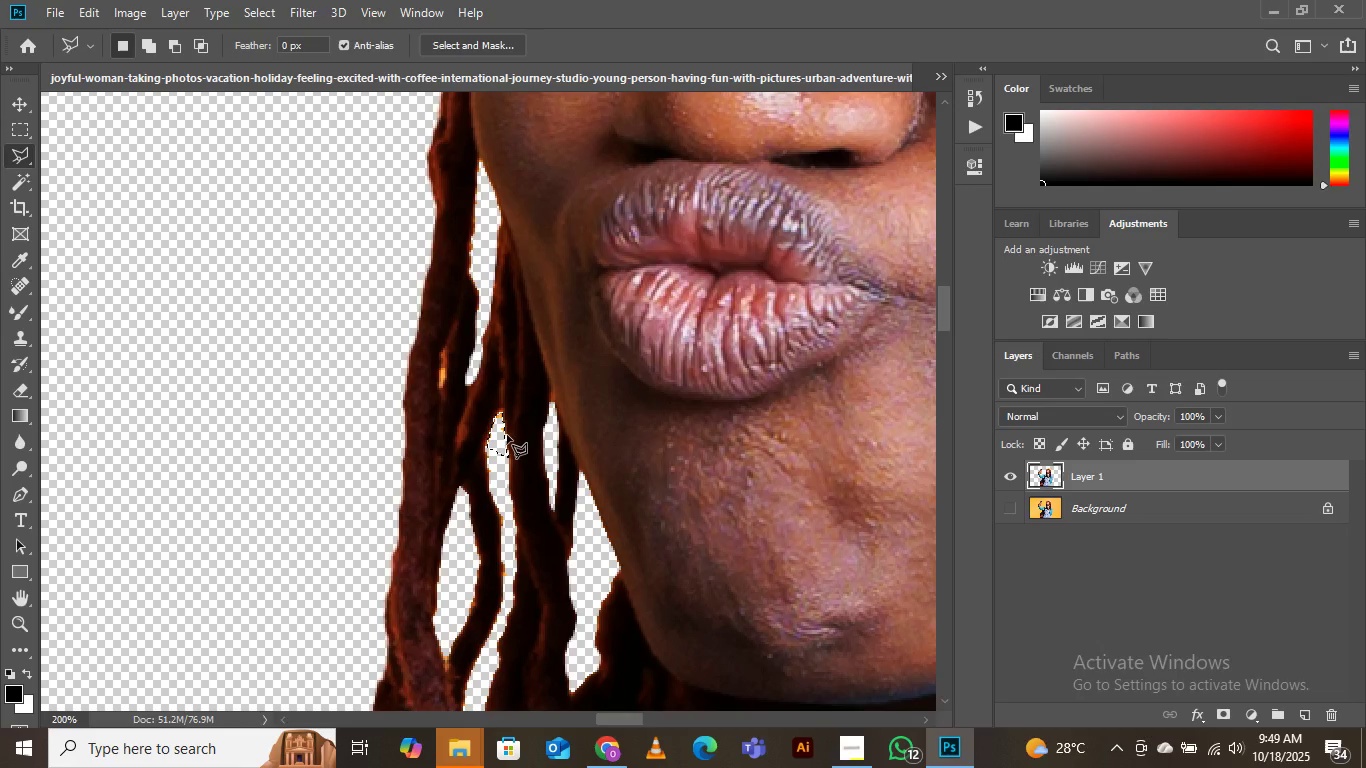 
key(Delete)
 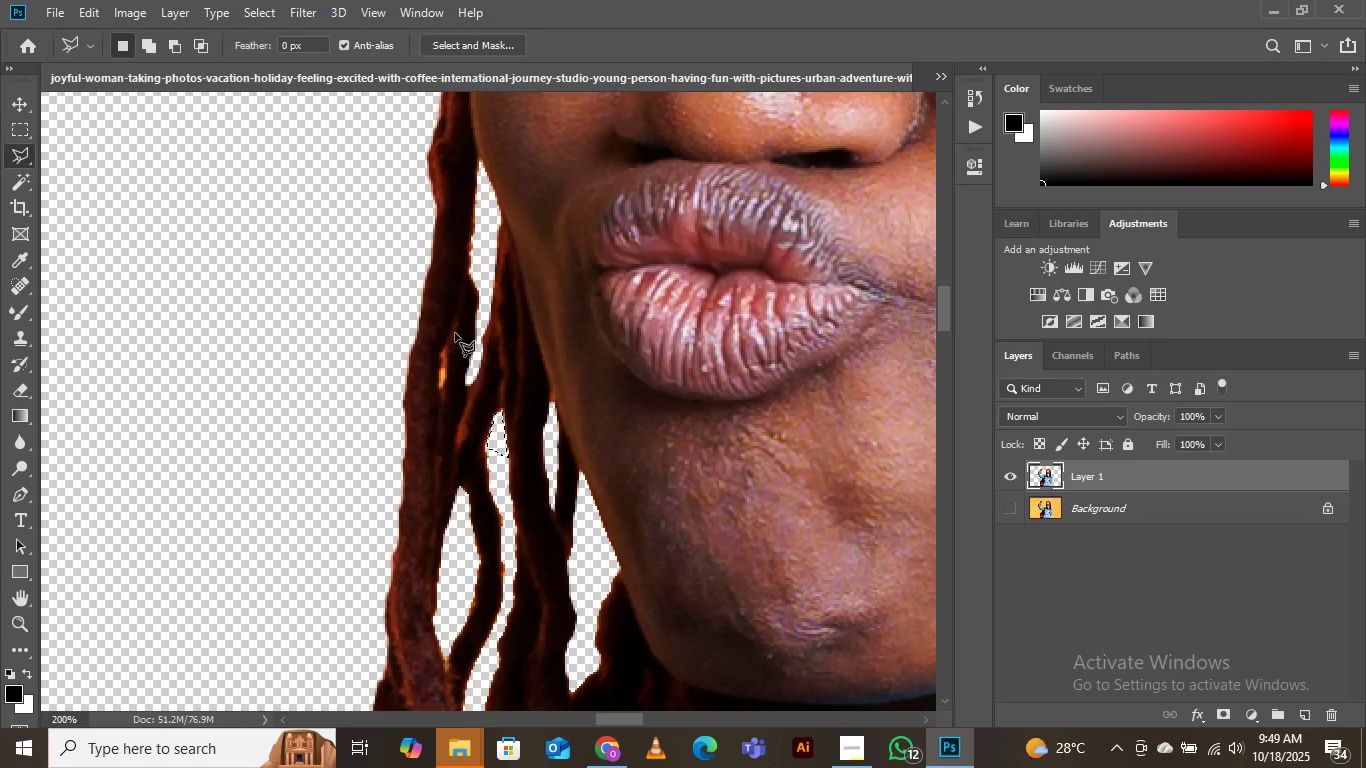 
wait(8.99)
 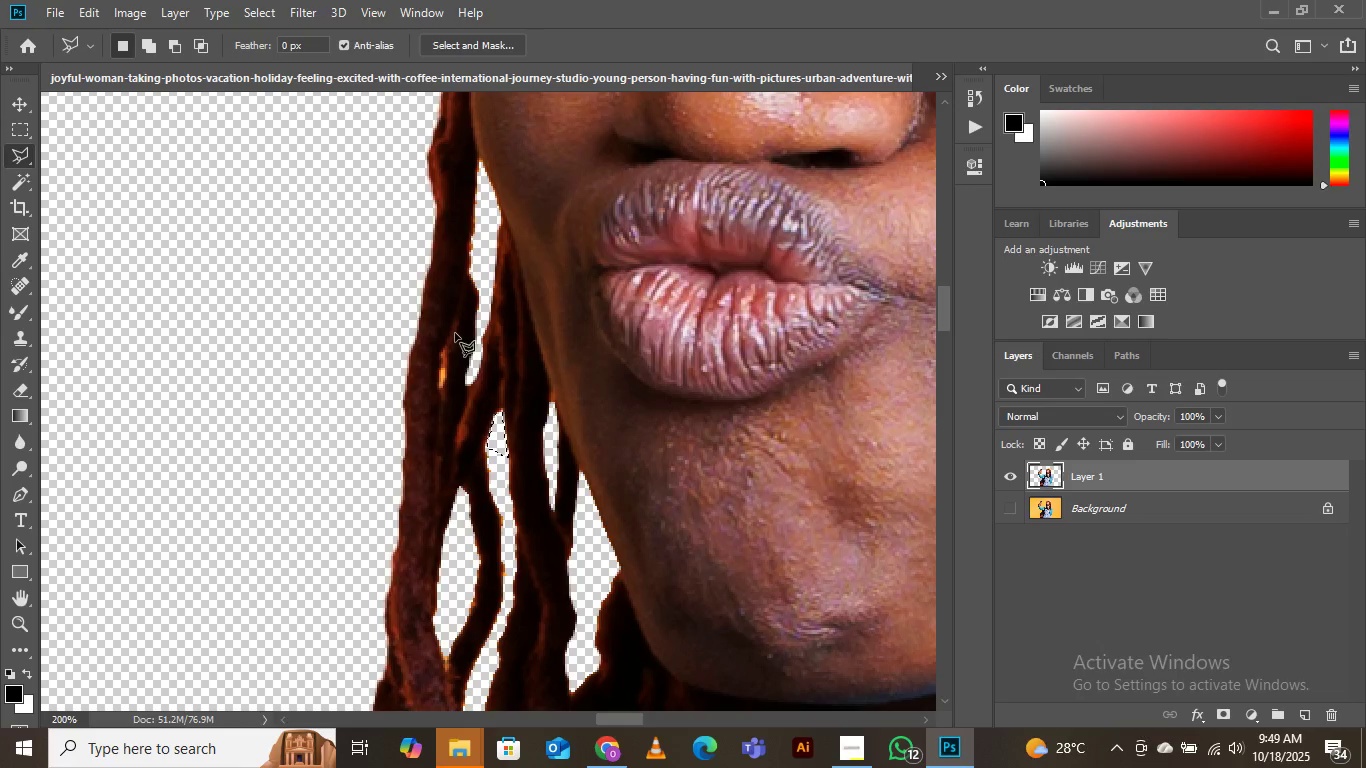 
left_click([456, 323])
 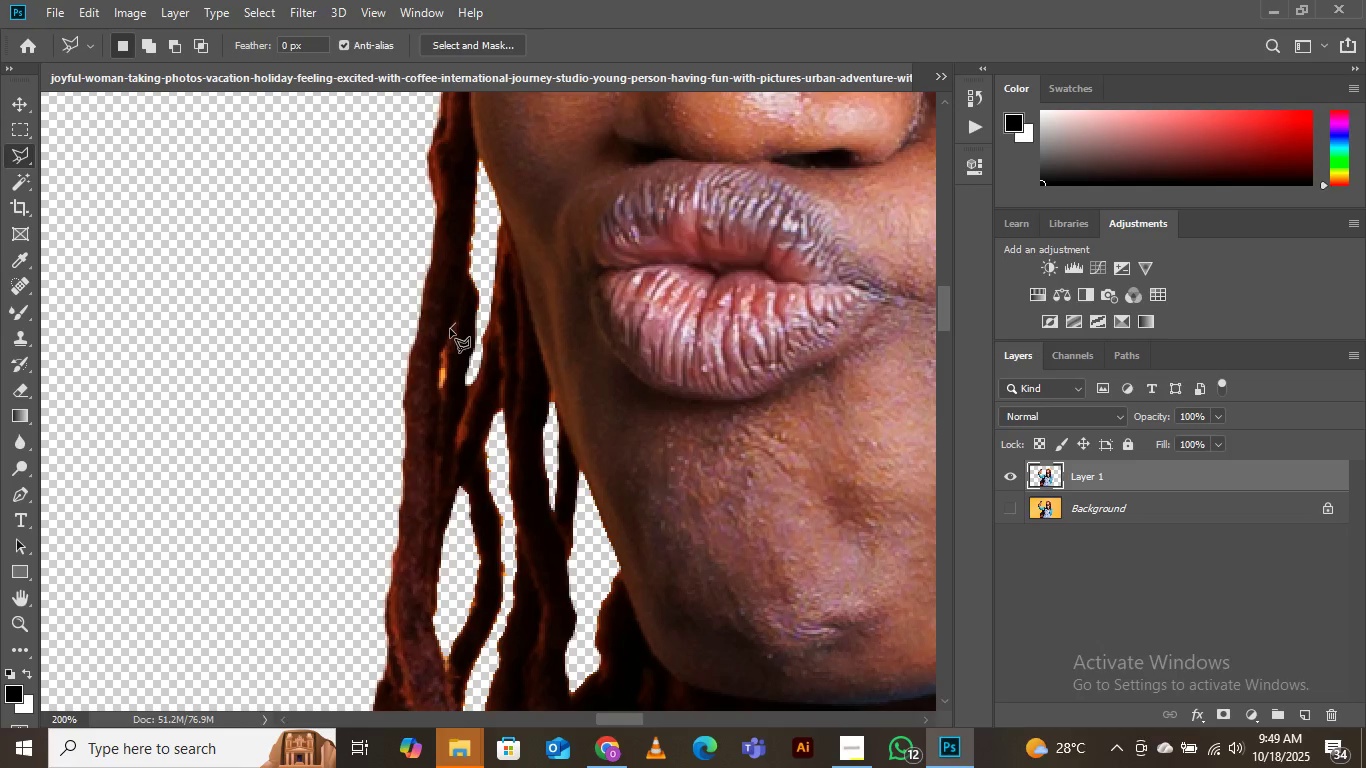 
wait(5.11)
 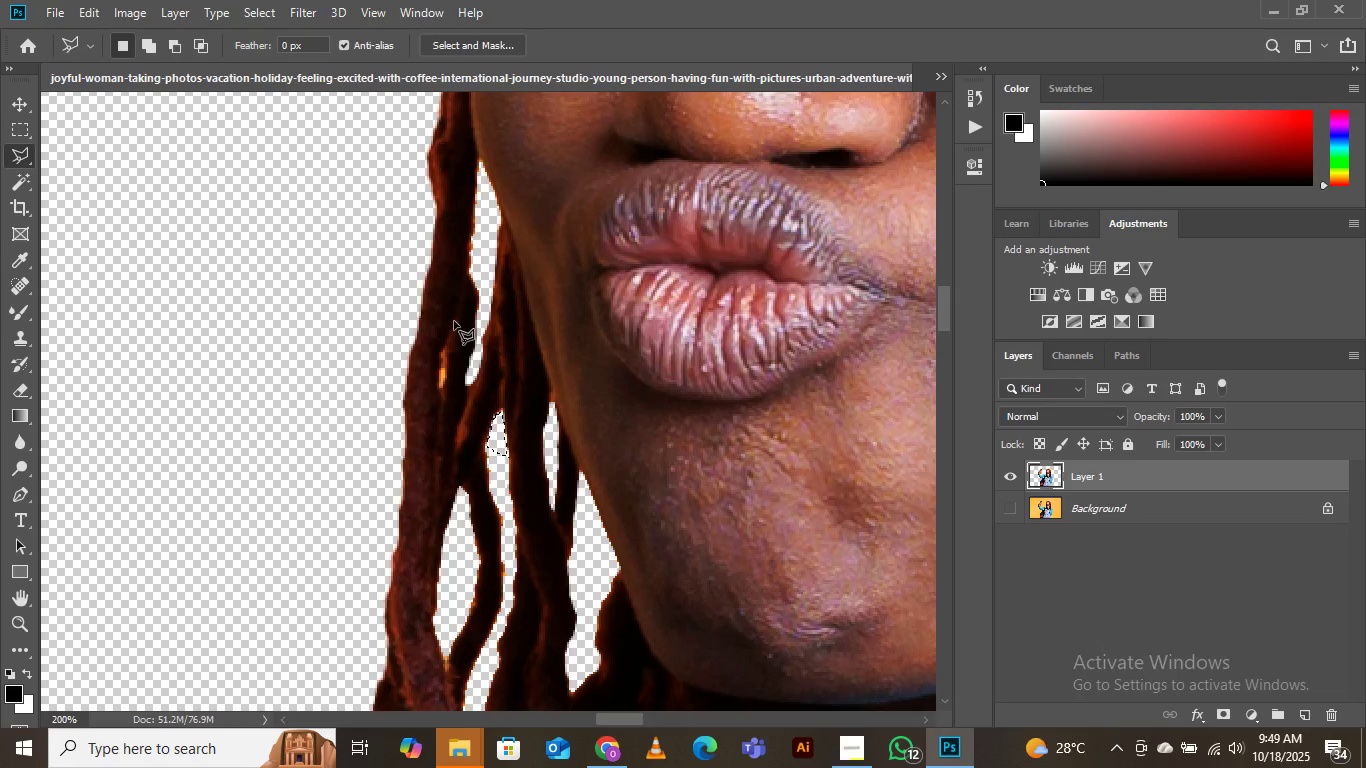 
left_click([450, 332])
 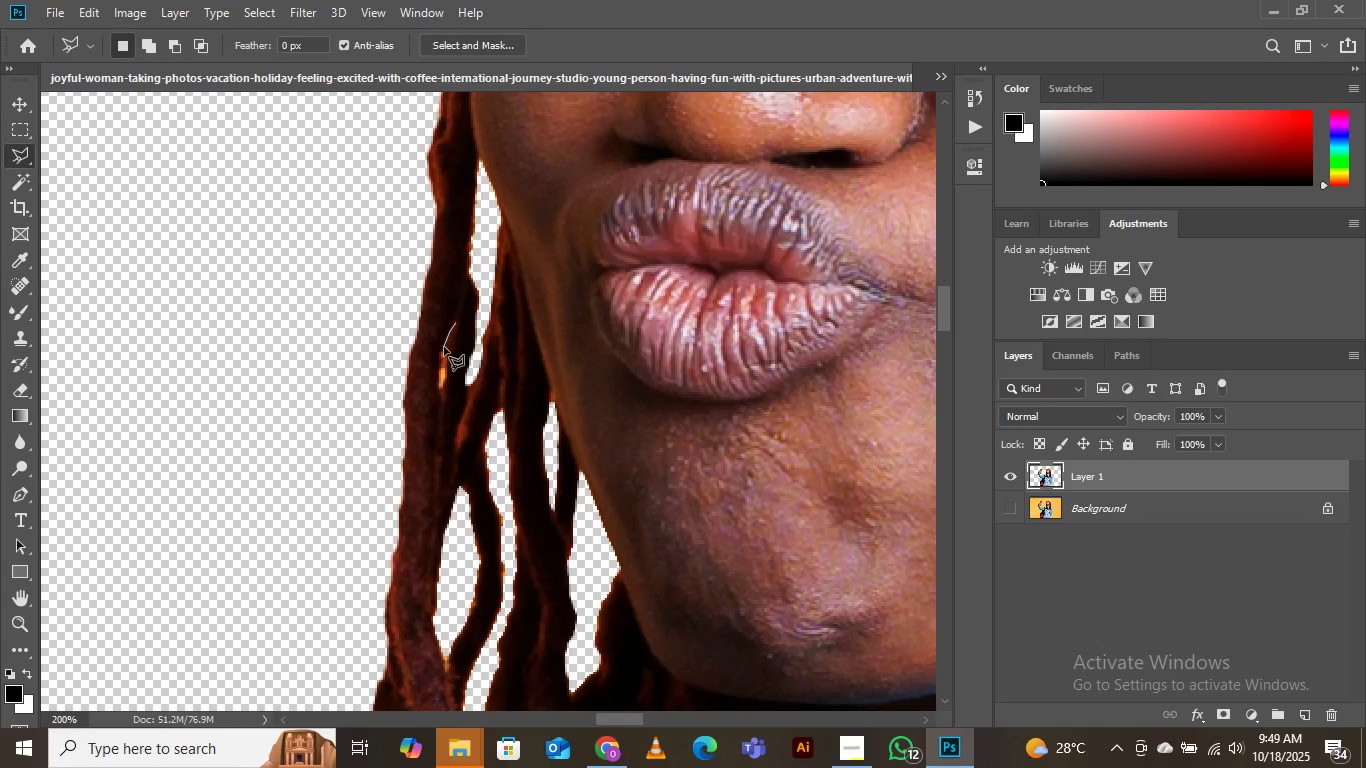 
left_click([444, 347])
 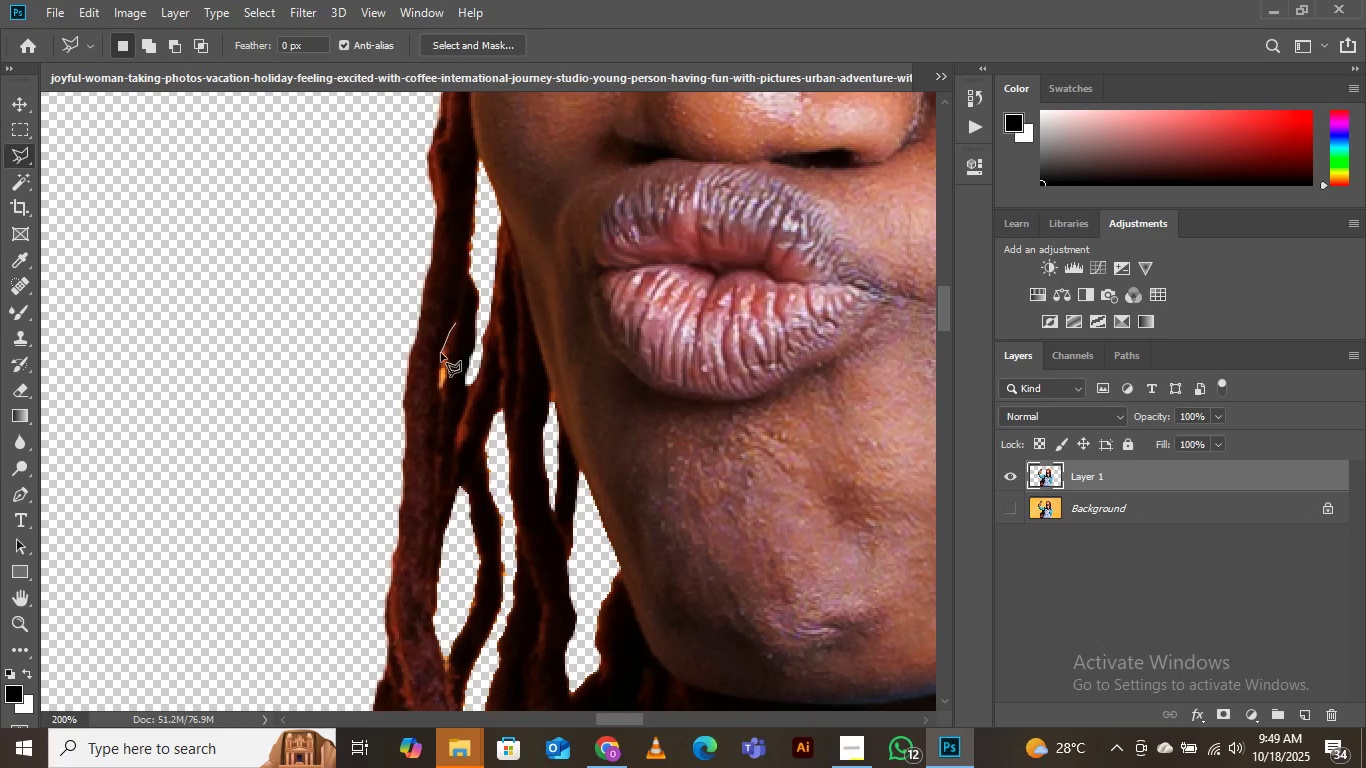 
left_click([441, 353])
 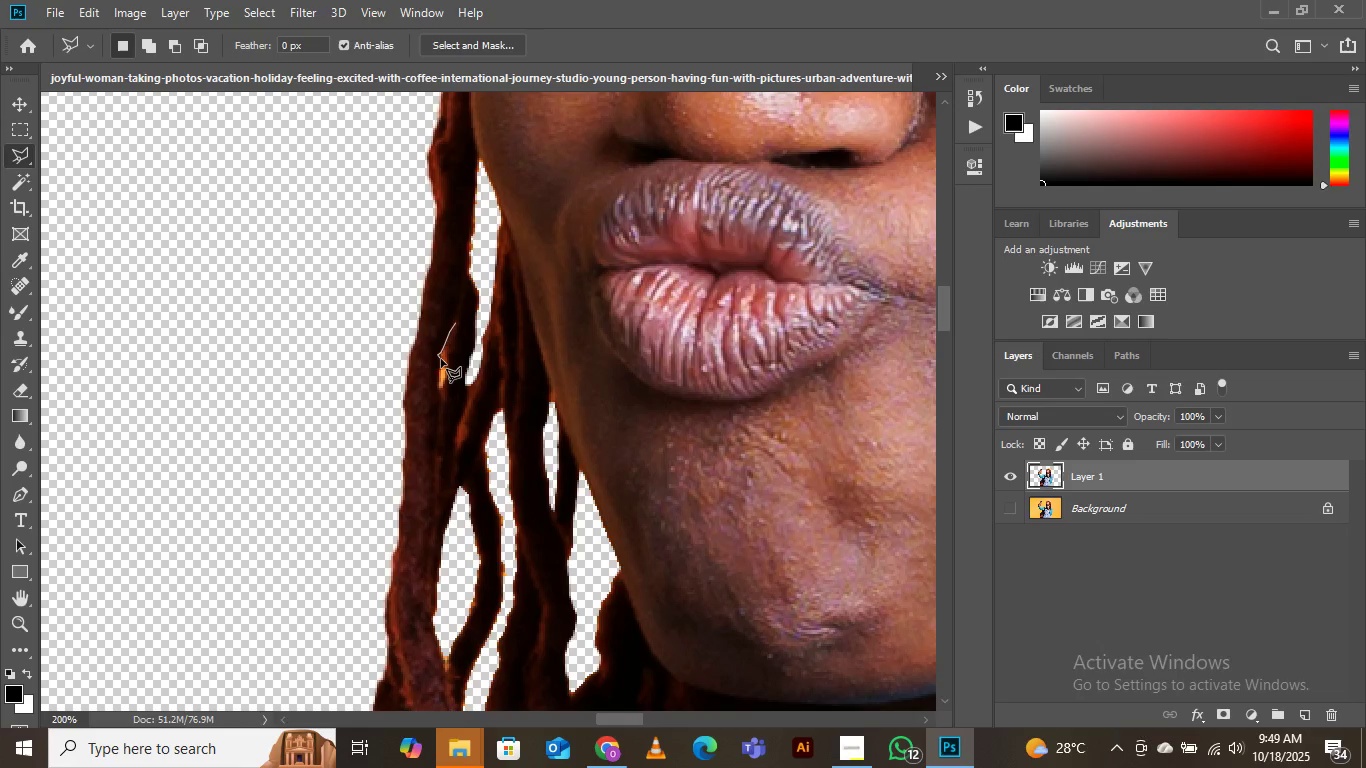 
left_click([441, 359])
 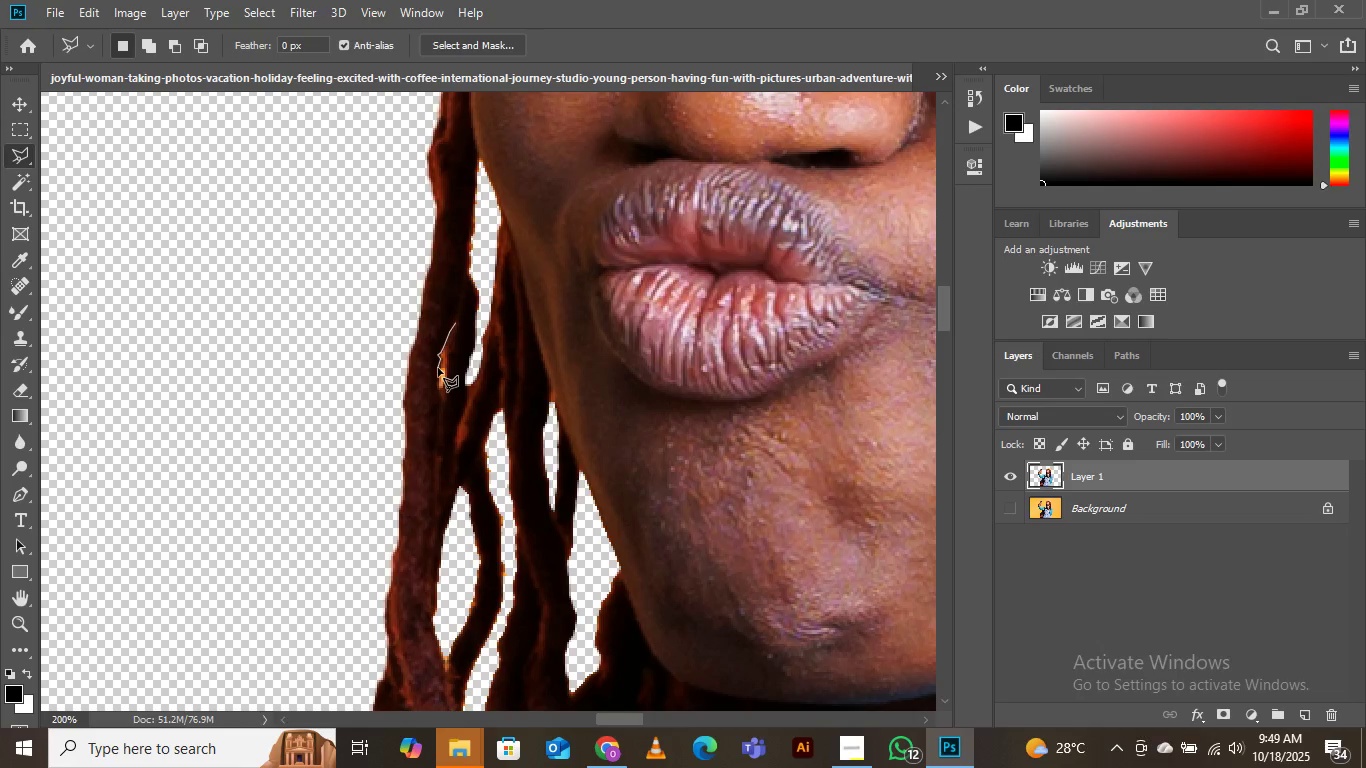 
left_click([438, 368])
 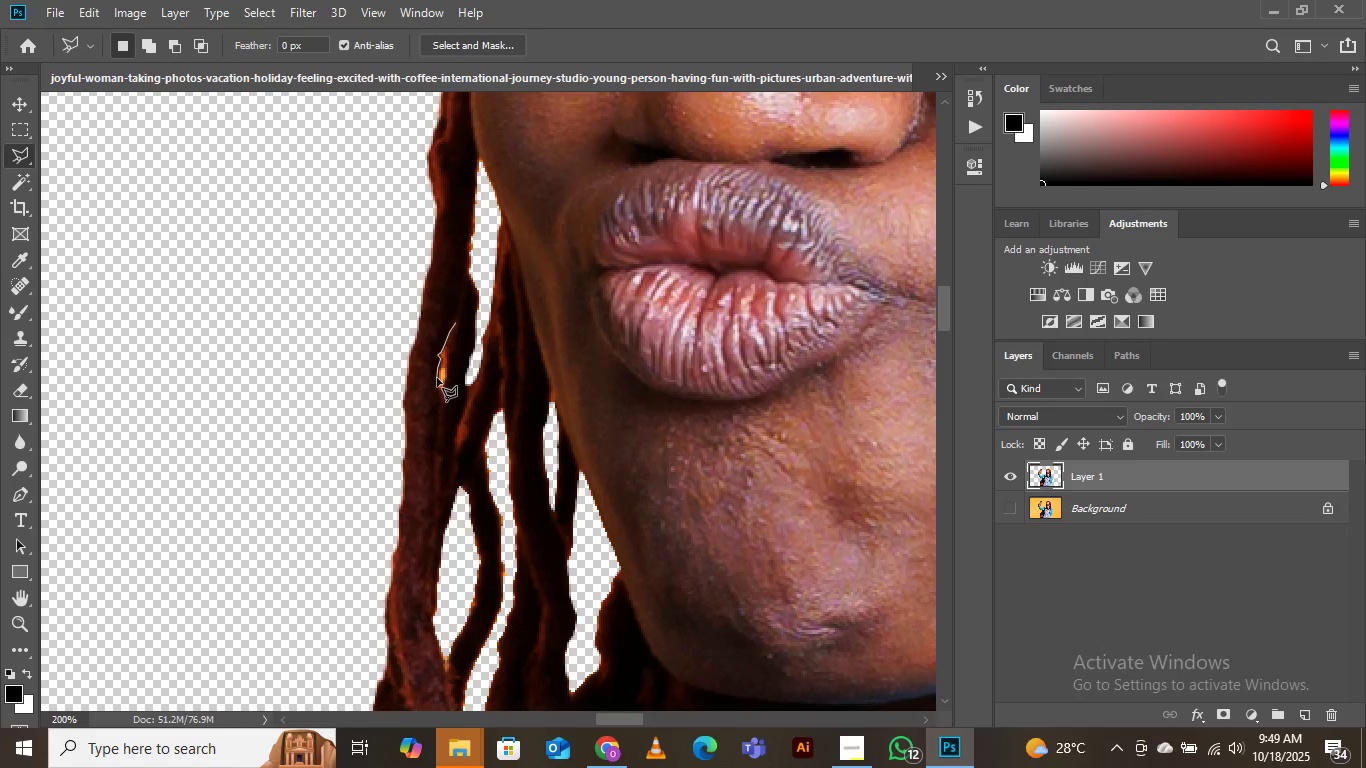 
left_click([437, 378])
 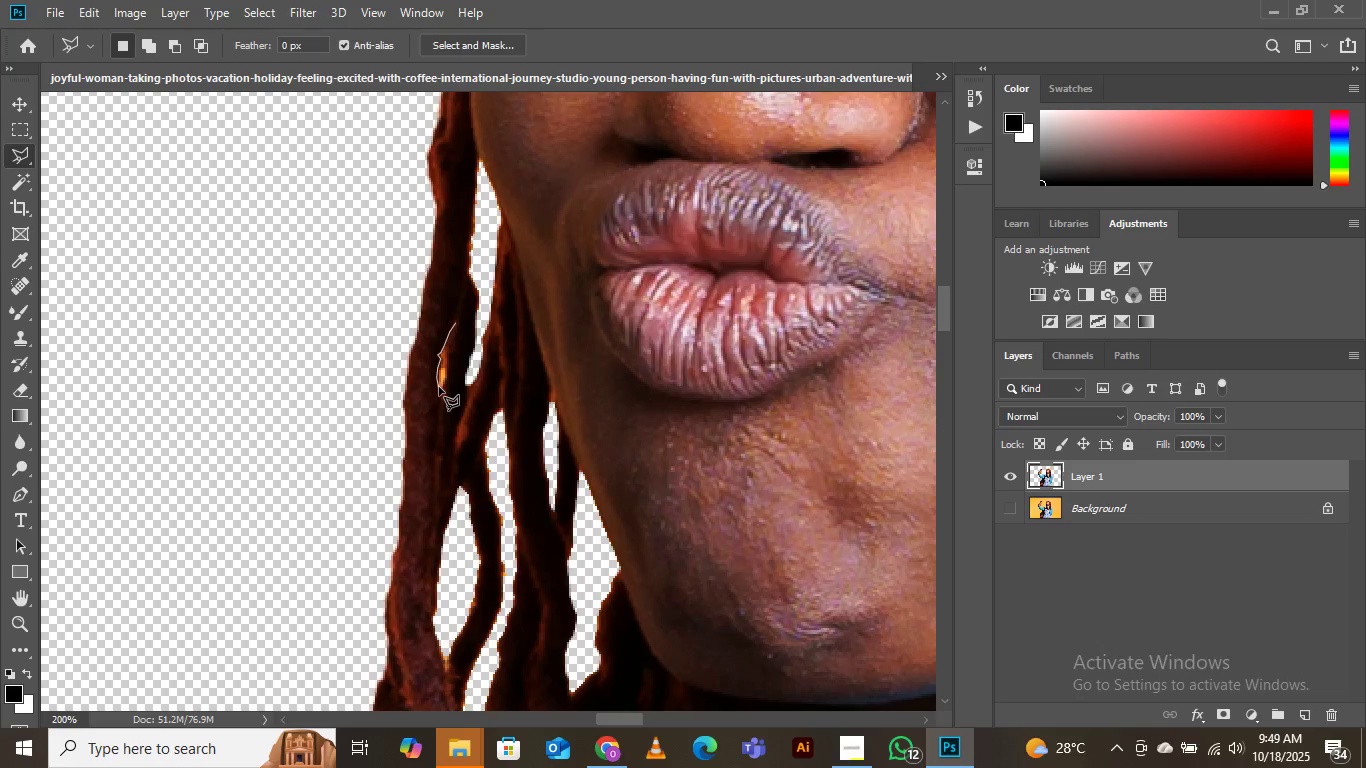 
left_click([439, 387])
 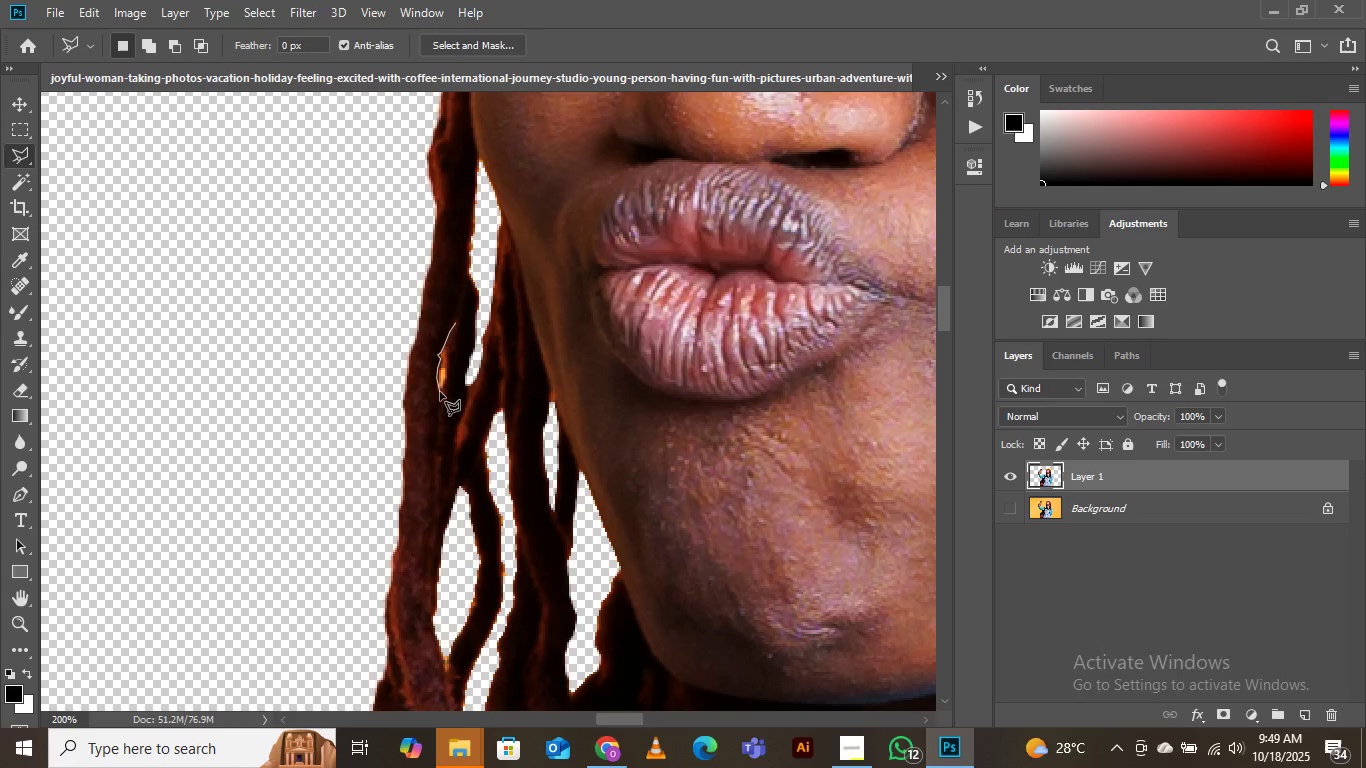 
left_click([440, 392])
 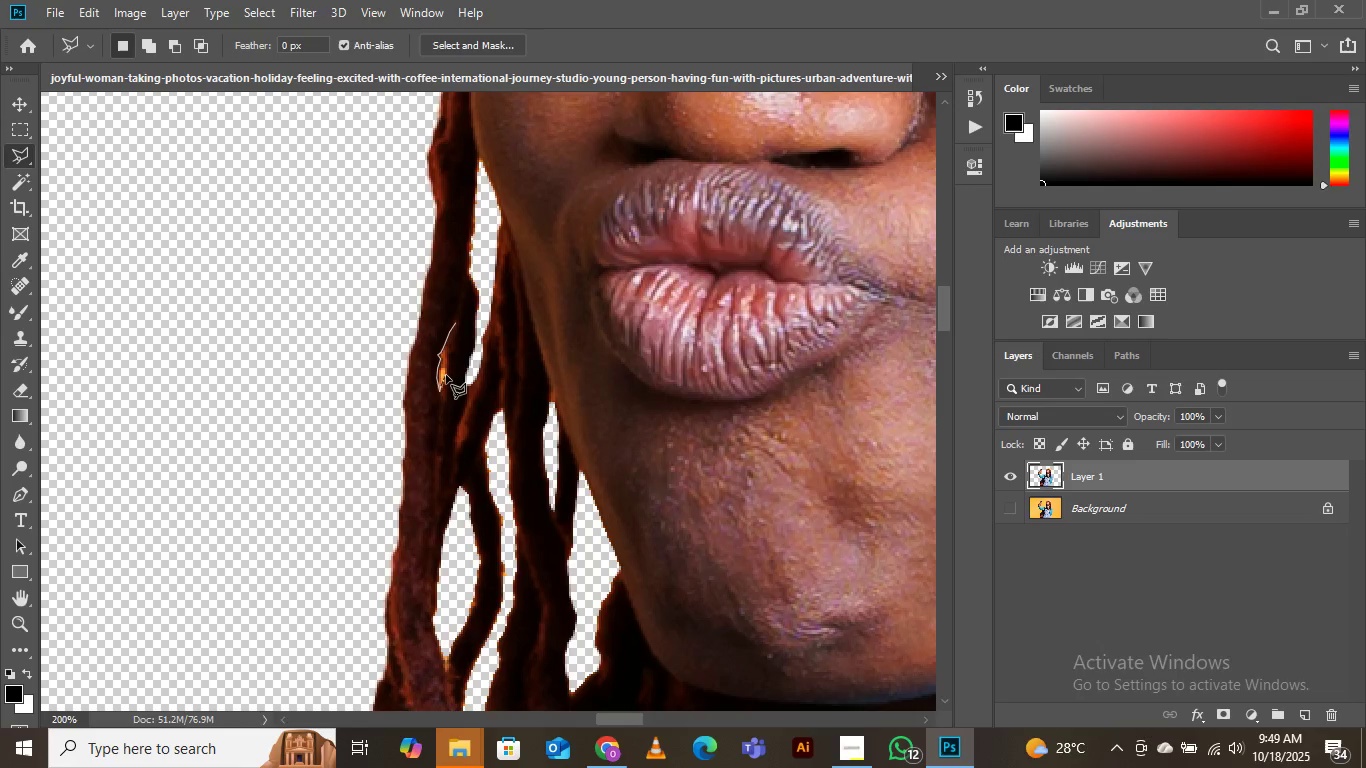 
left_click([446, 380])
 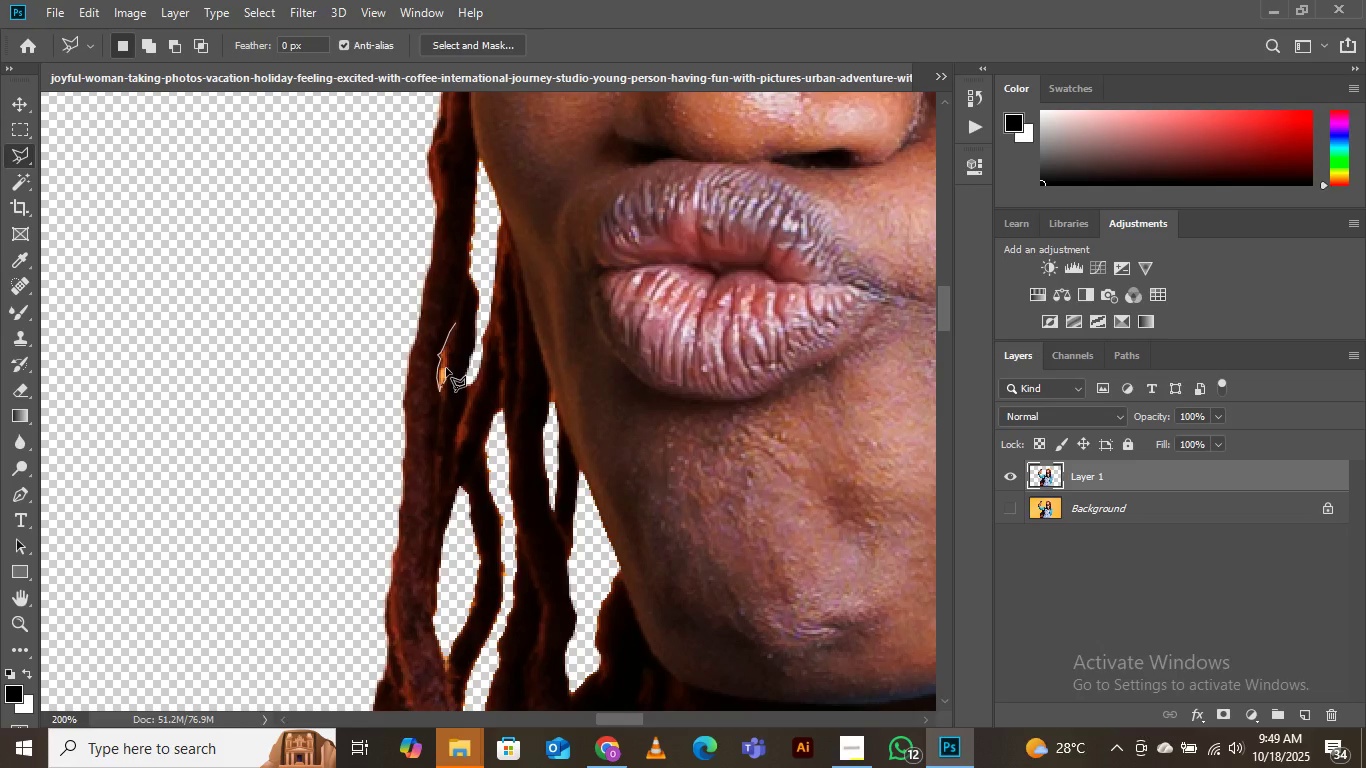 
left_click([446, 368])
 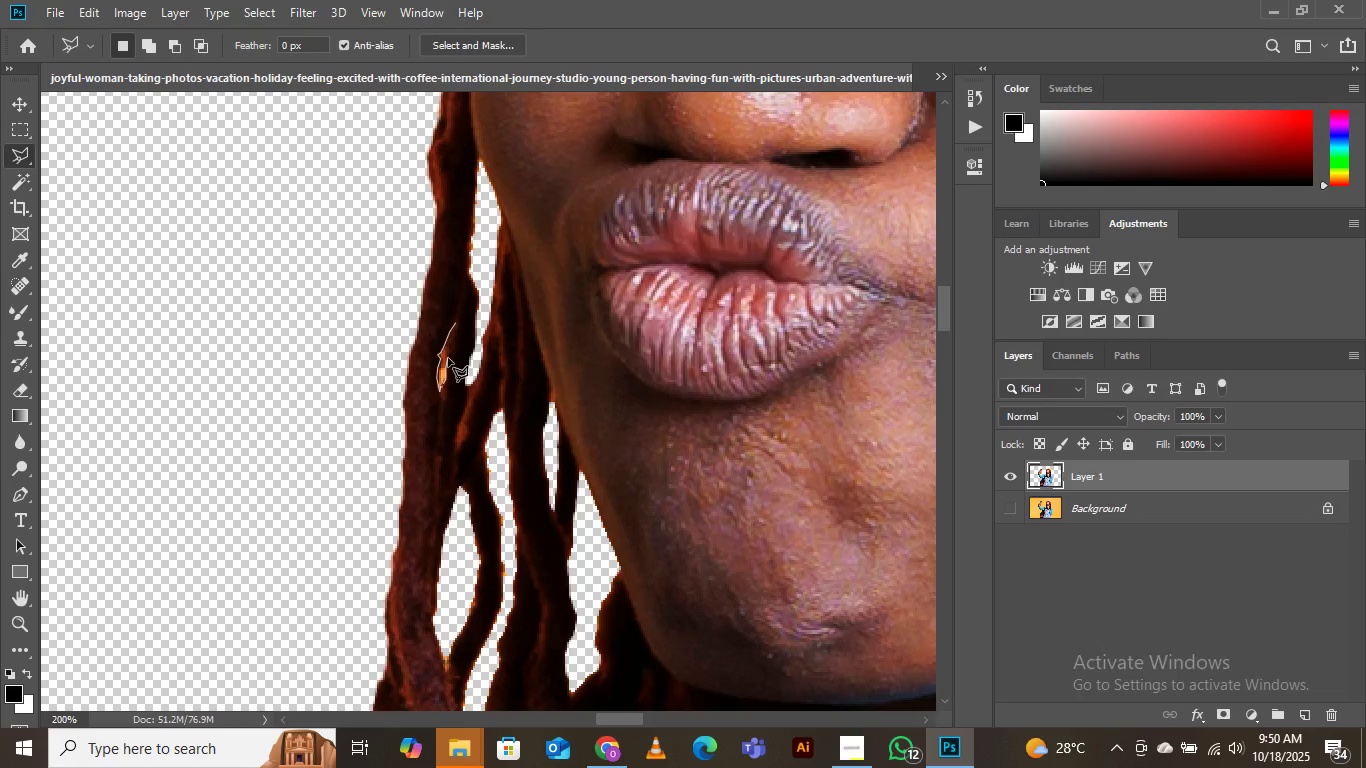 
left_click([448, 358])
 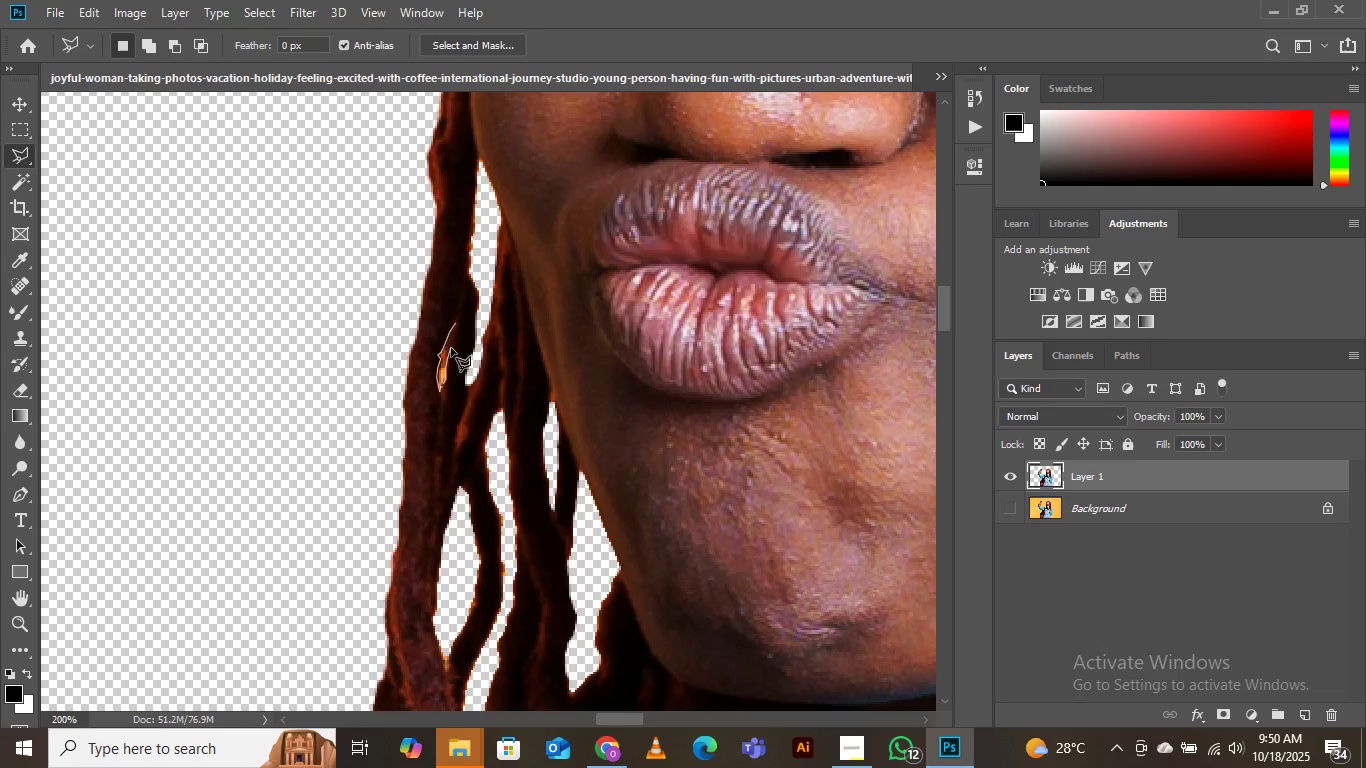 
left_click([451, 348])
 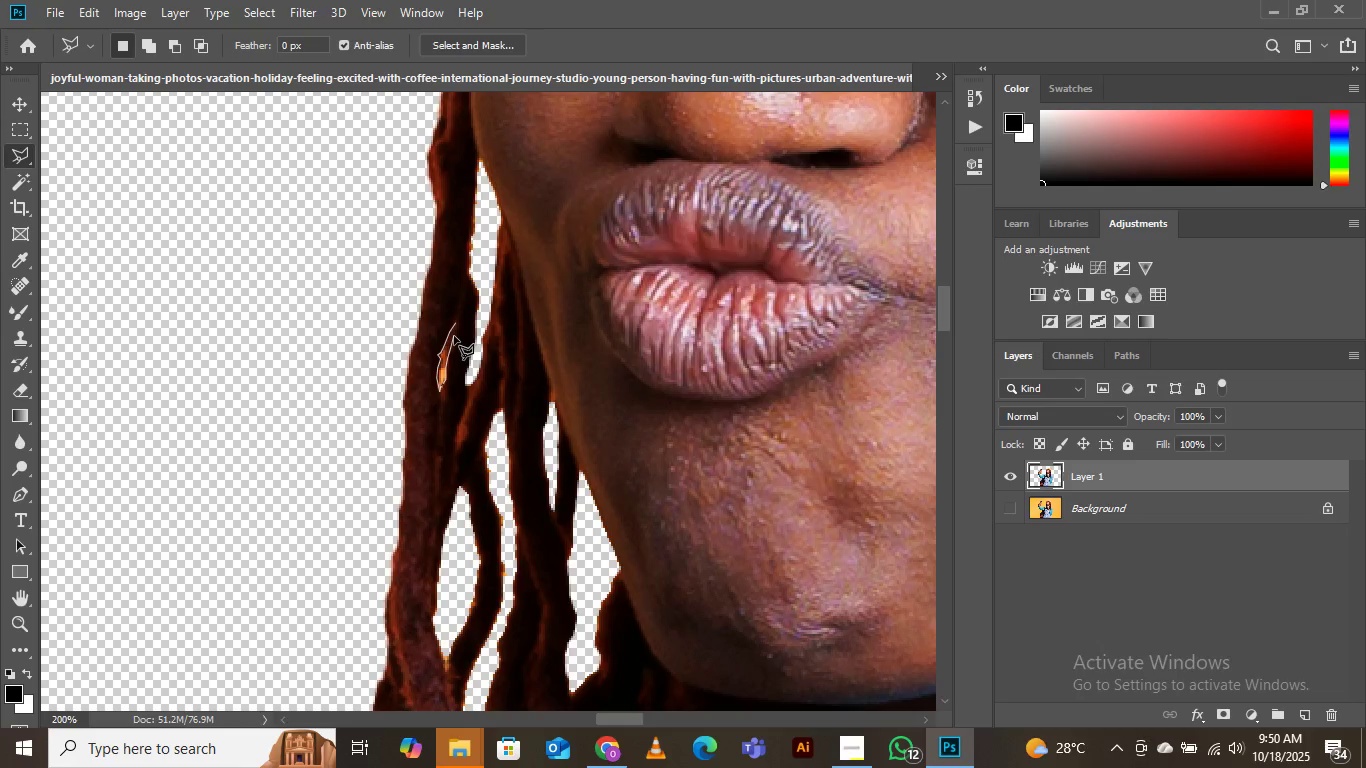 
left_click([454, 336])
 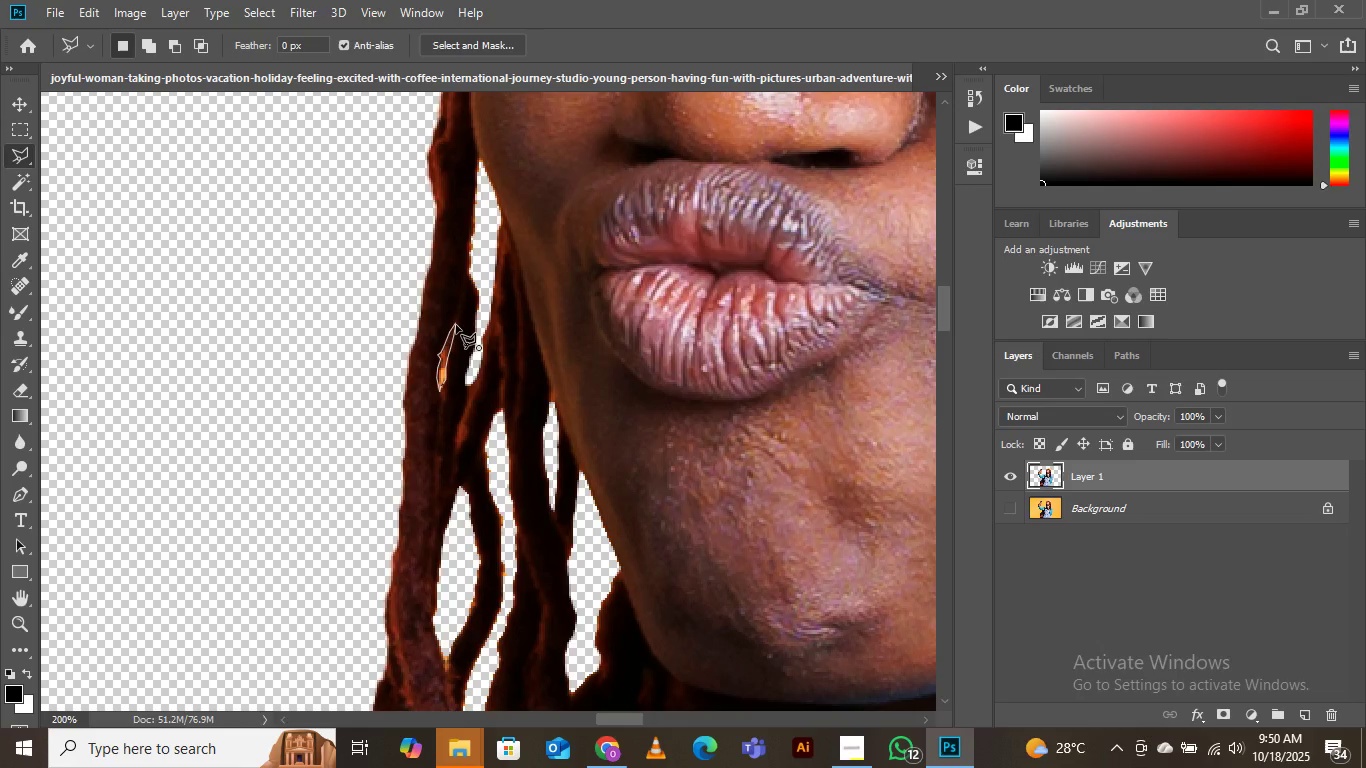 
left_click([456, 325])
 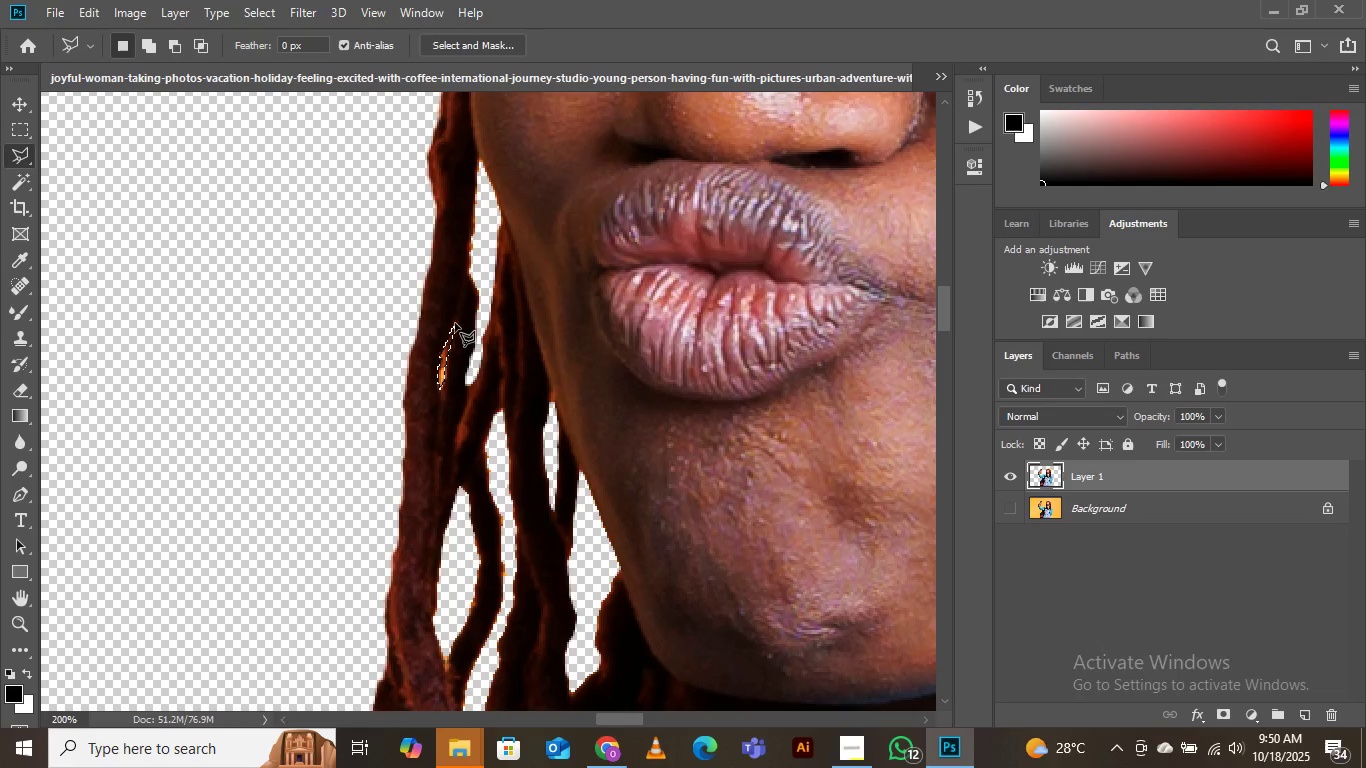 
key(Delete)
 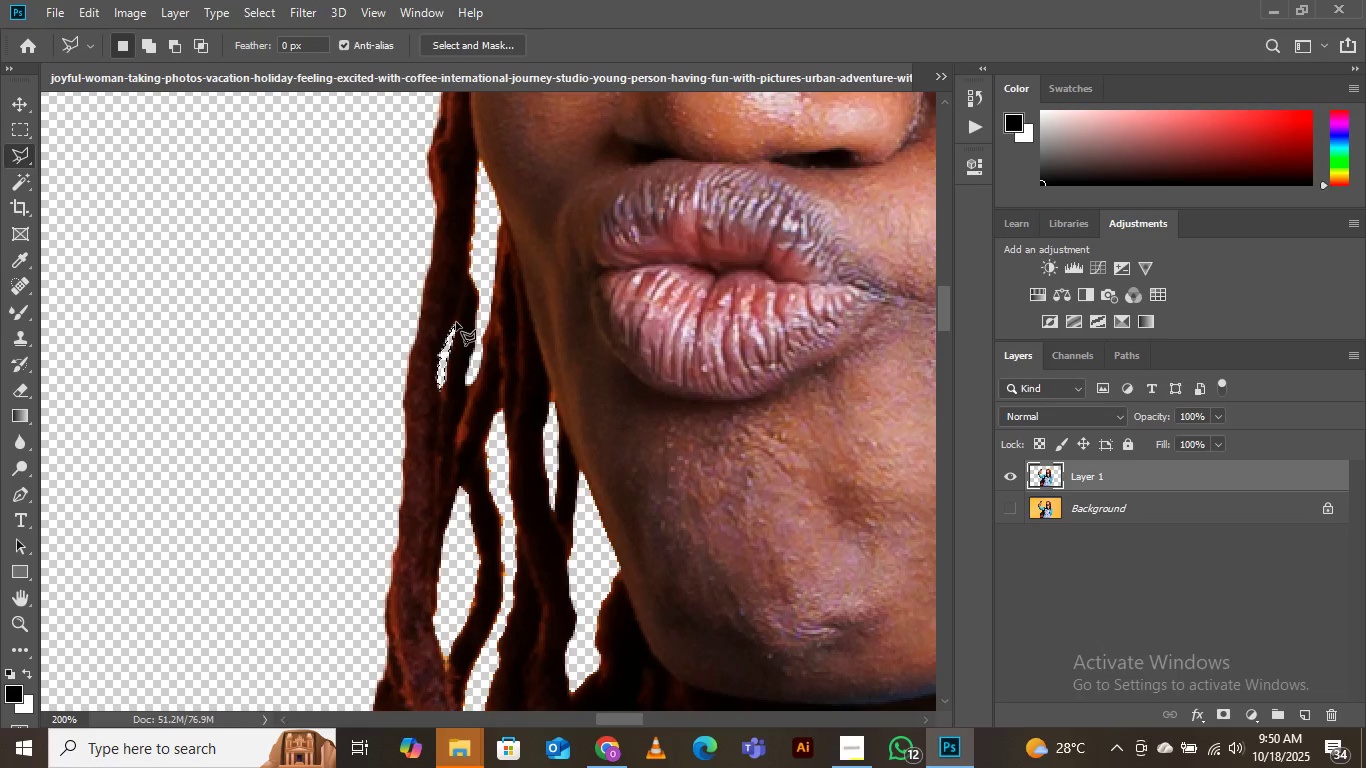 
key(Control+D)
 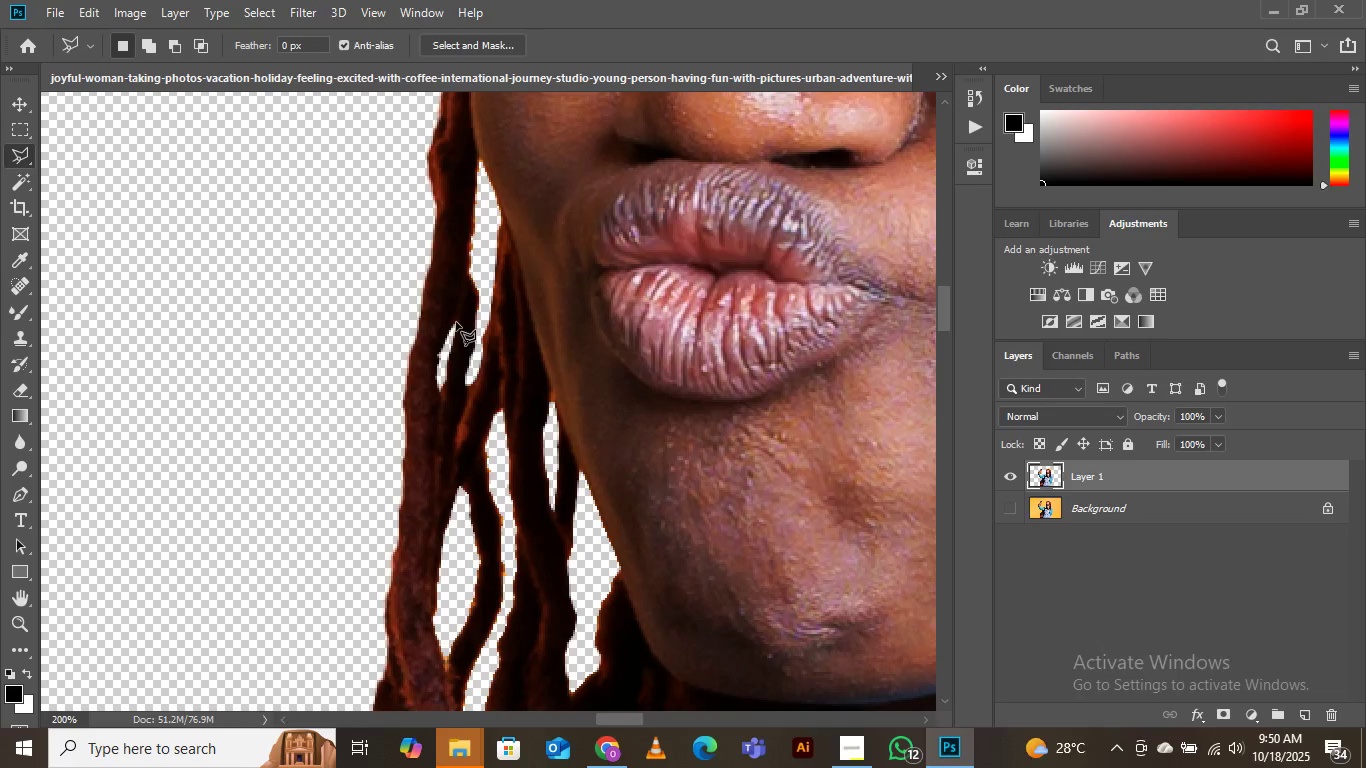 
key(Control+Minus)
 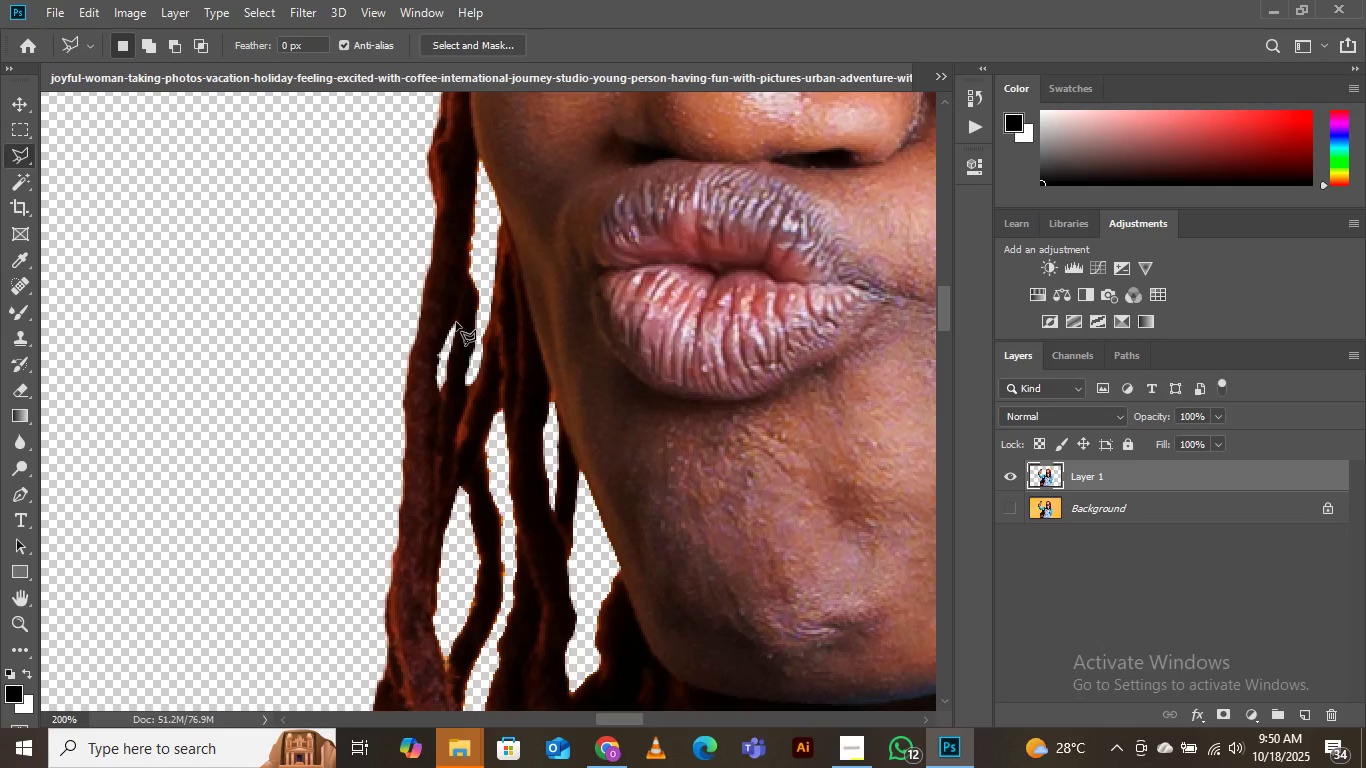 
key(Control+Minus)
 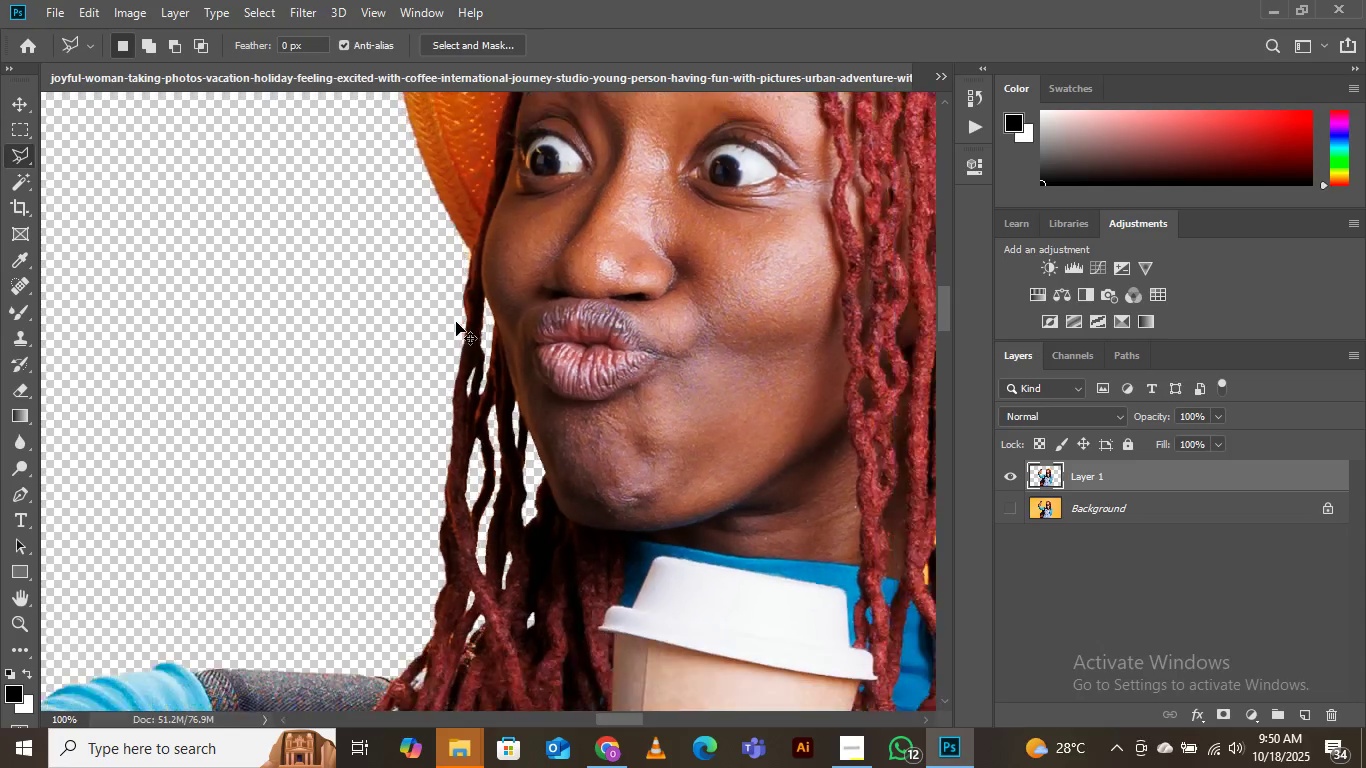 
key(Control+Minus)
 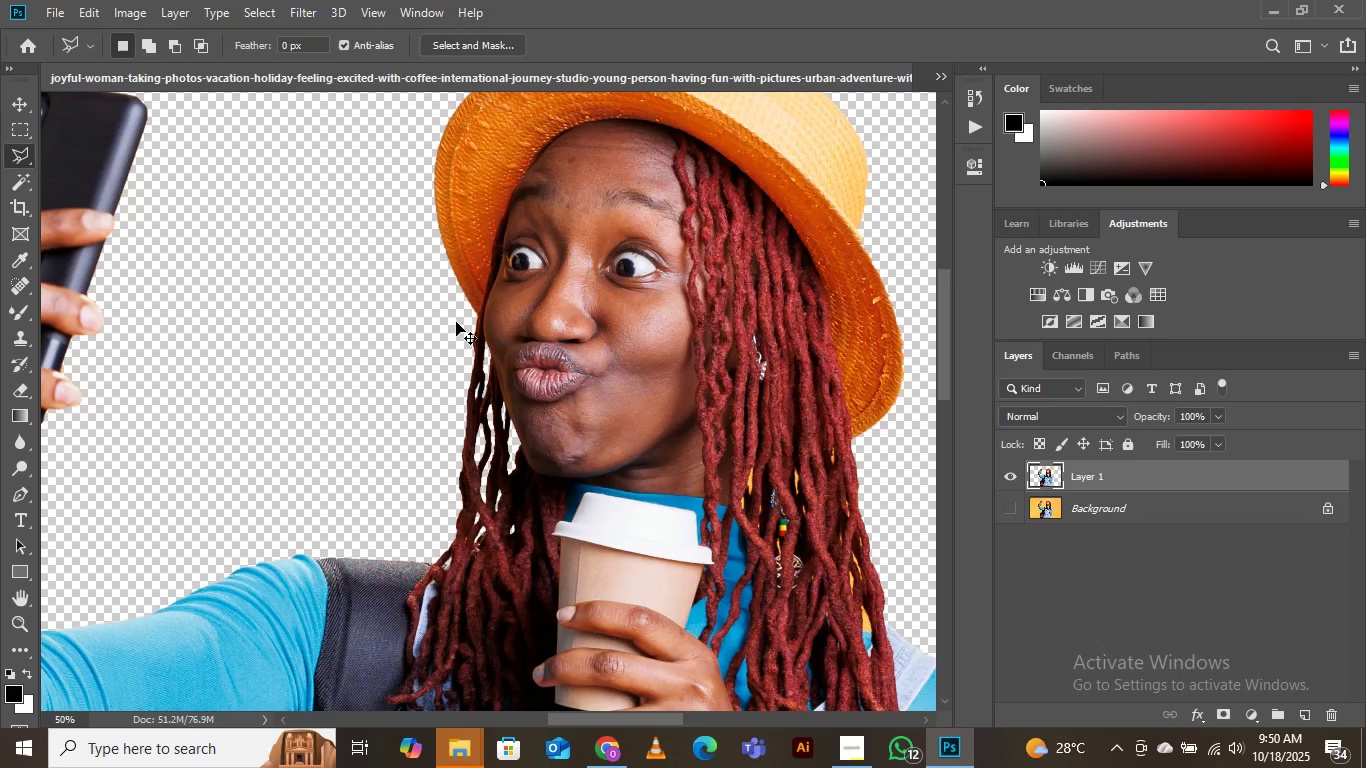 
key(Control+Minus)
 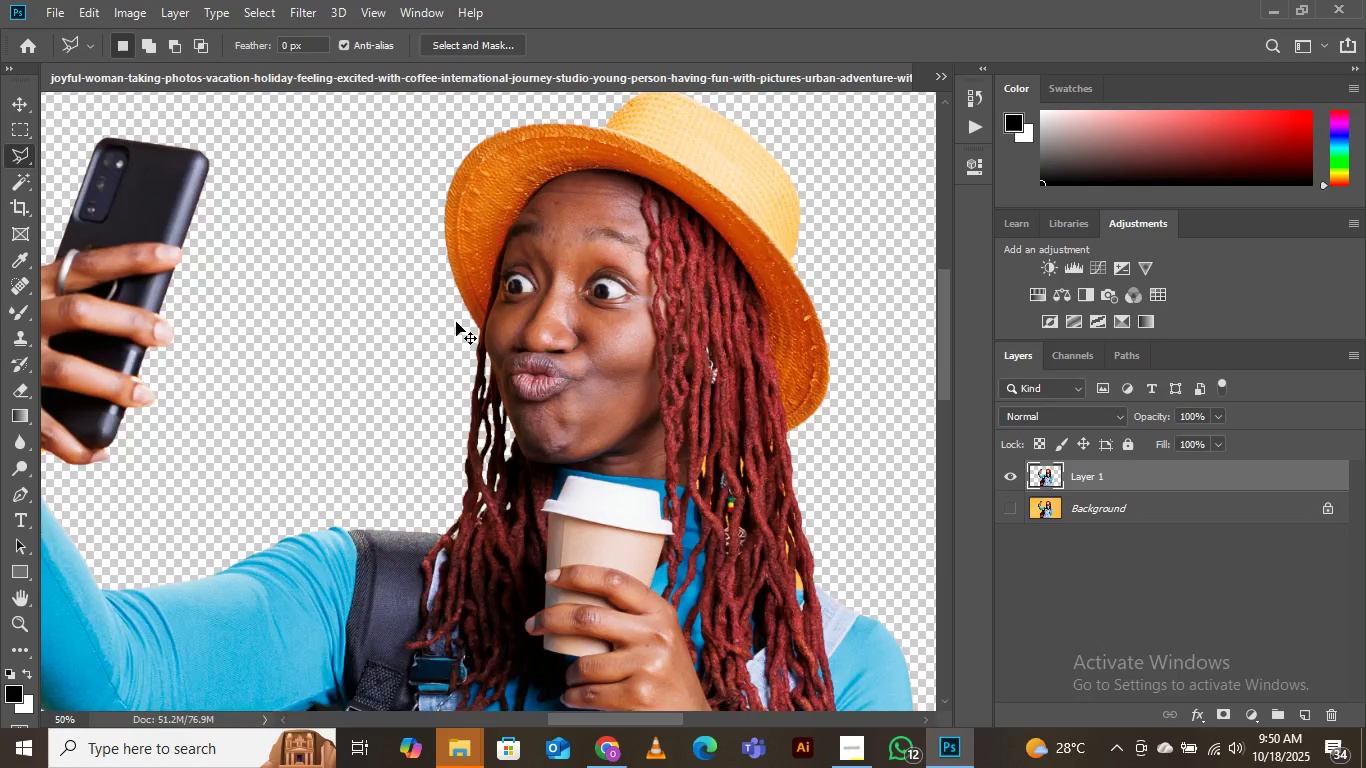 
key(Control+Minus)
 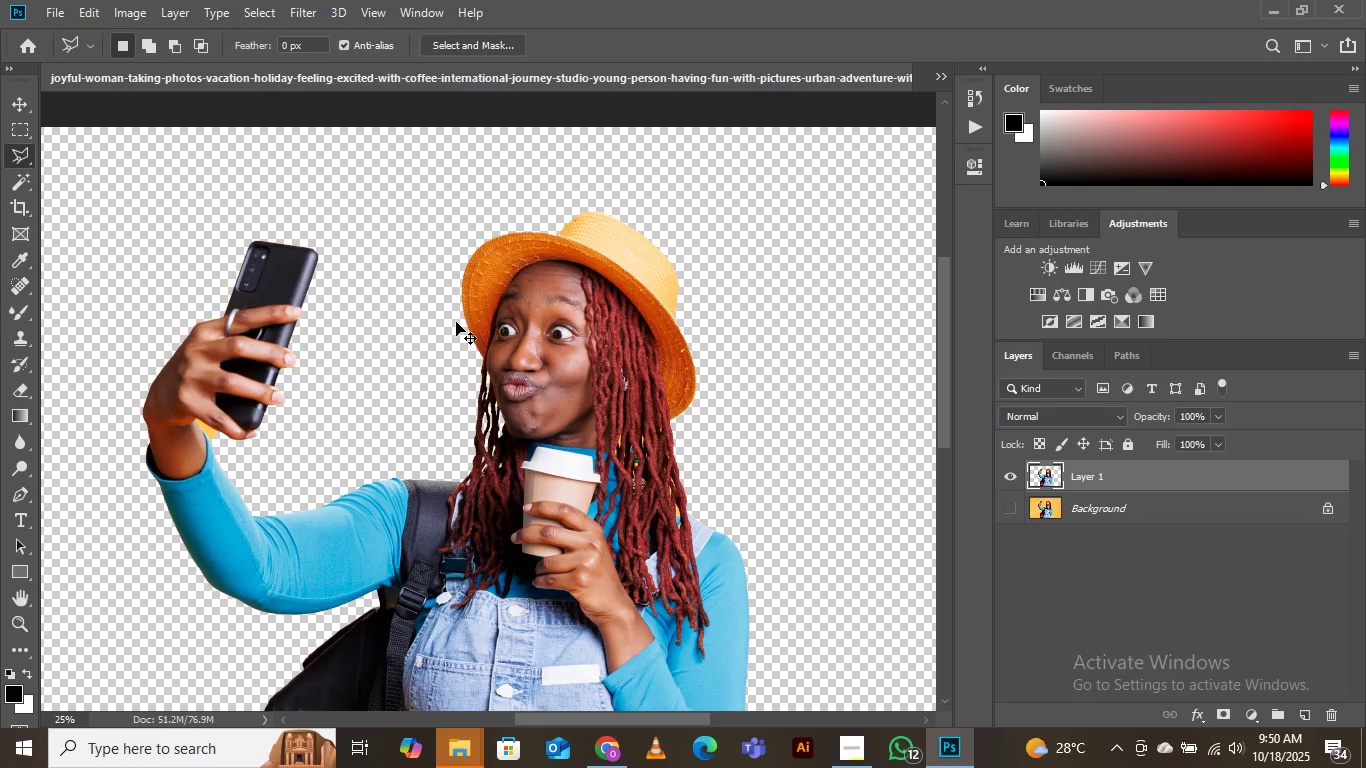 
key(Control+Equal)
 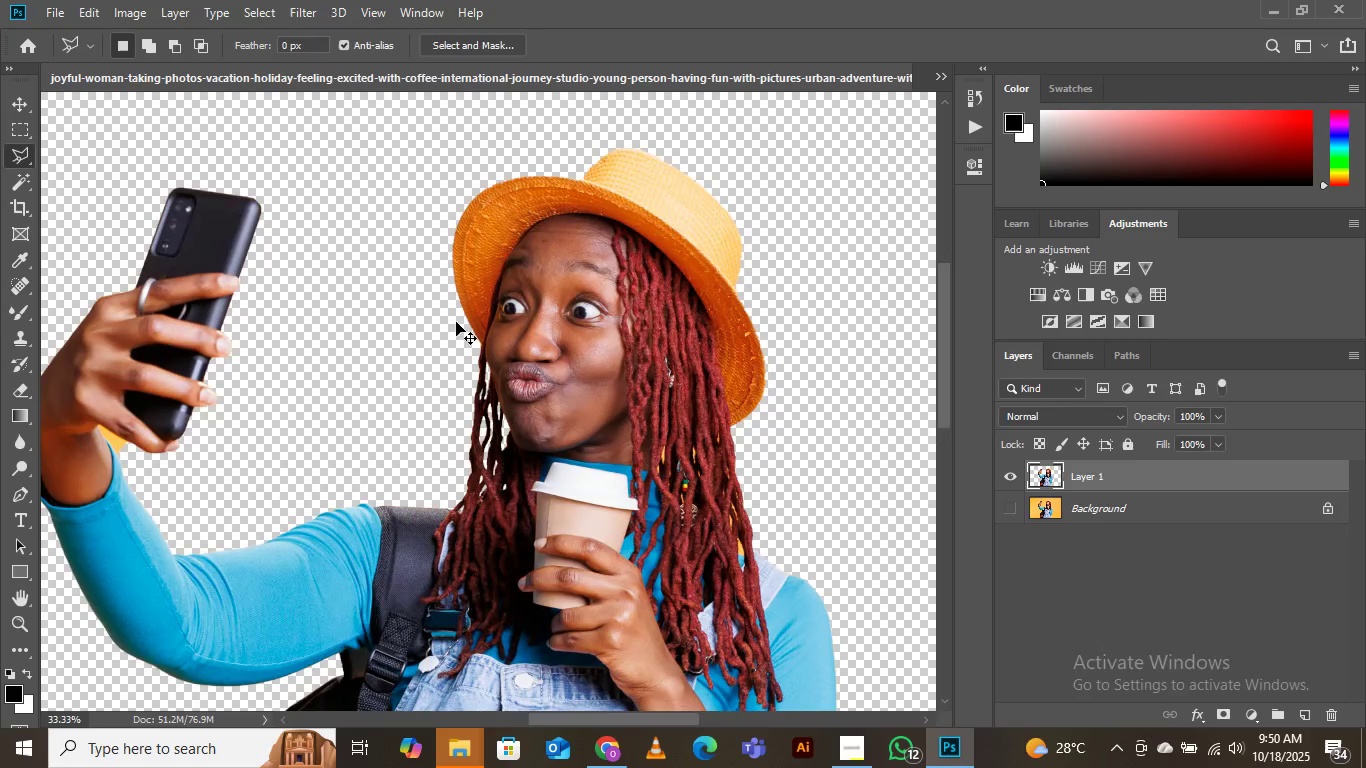 
key(Control+Equal)
 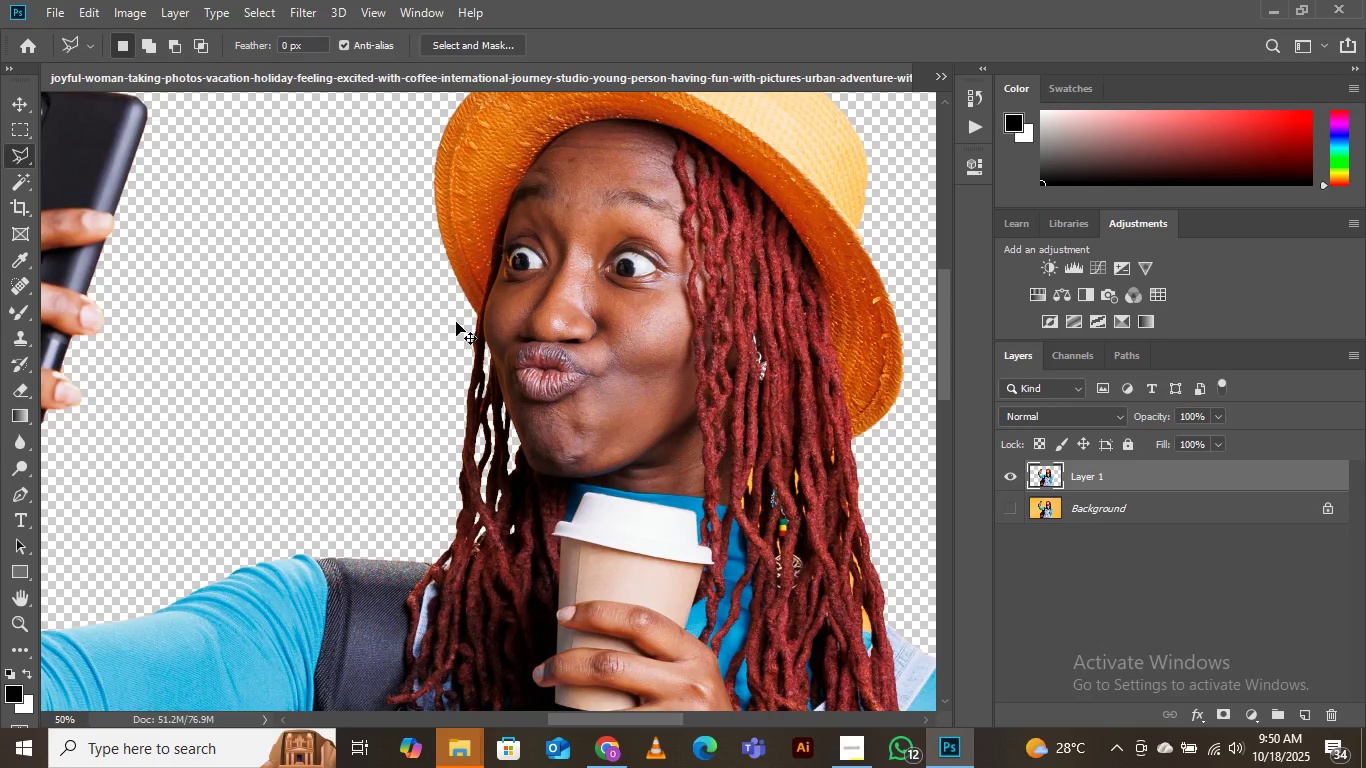 
key(Control+Equal)
 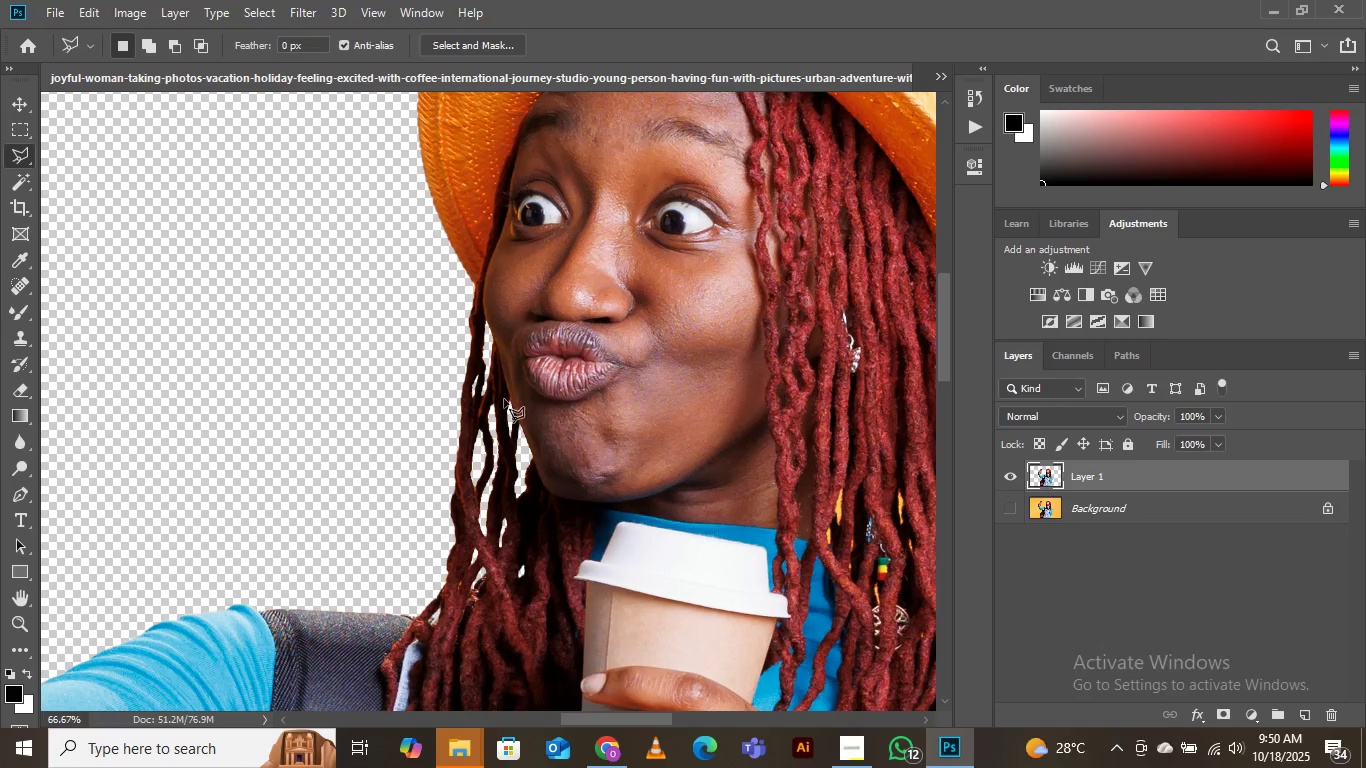 
hold_key(key=Space, duration=1.54)
 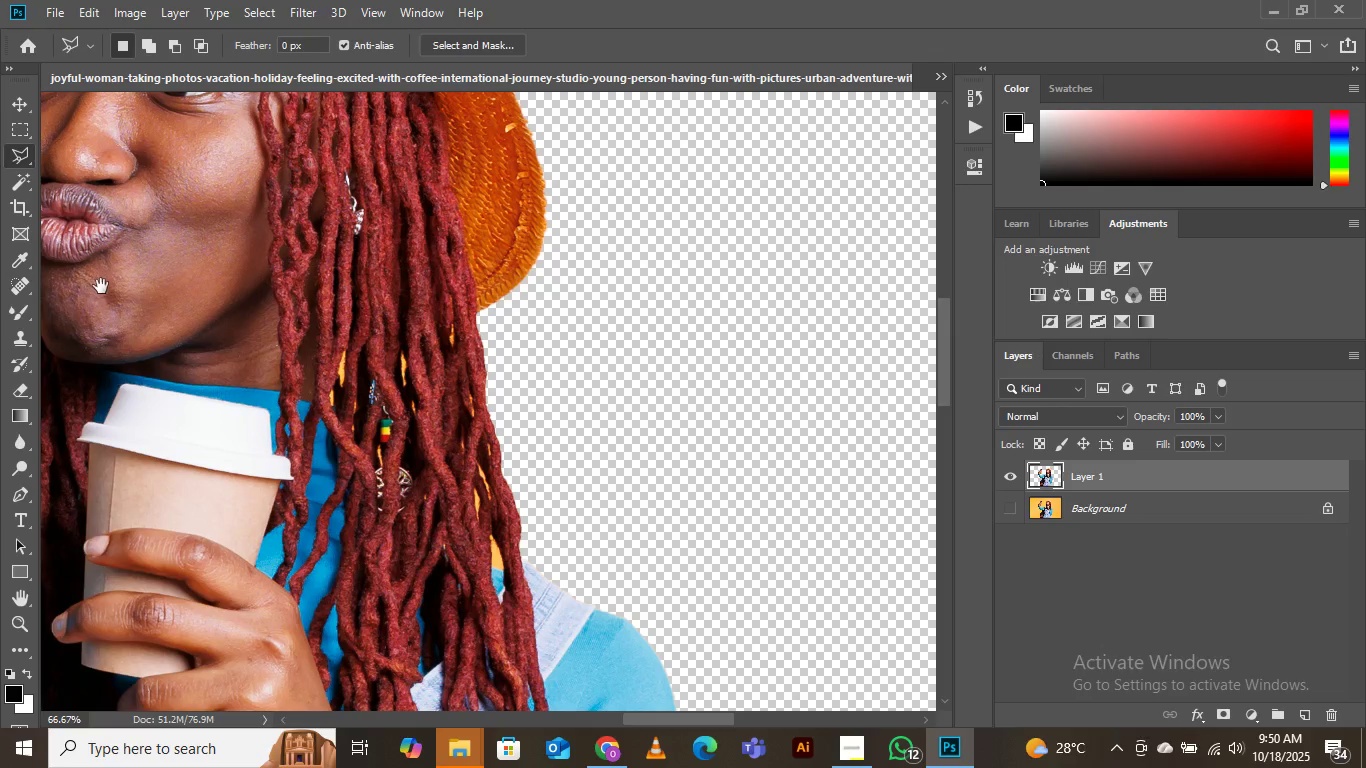 
hold_key(key=Space, duration=0.59)
 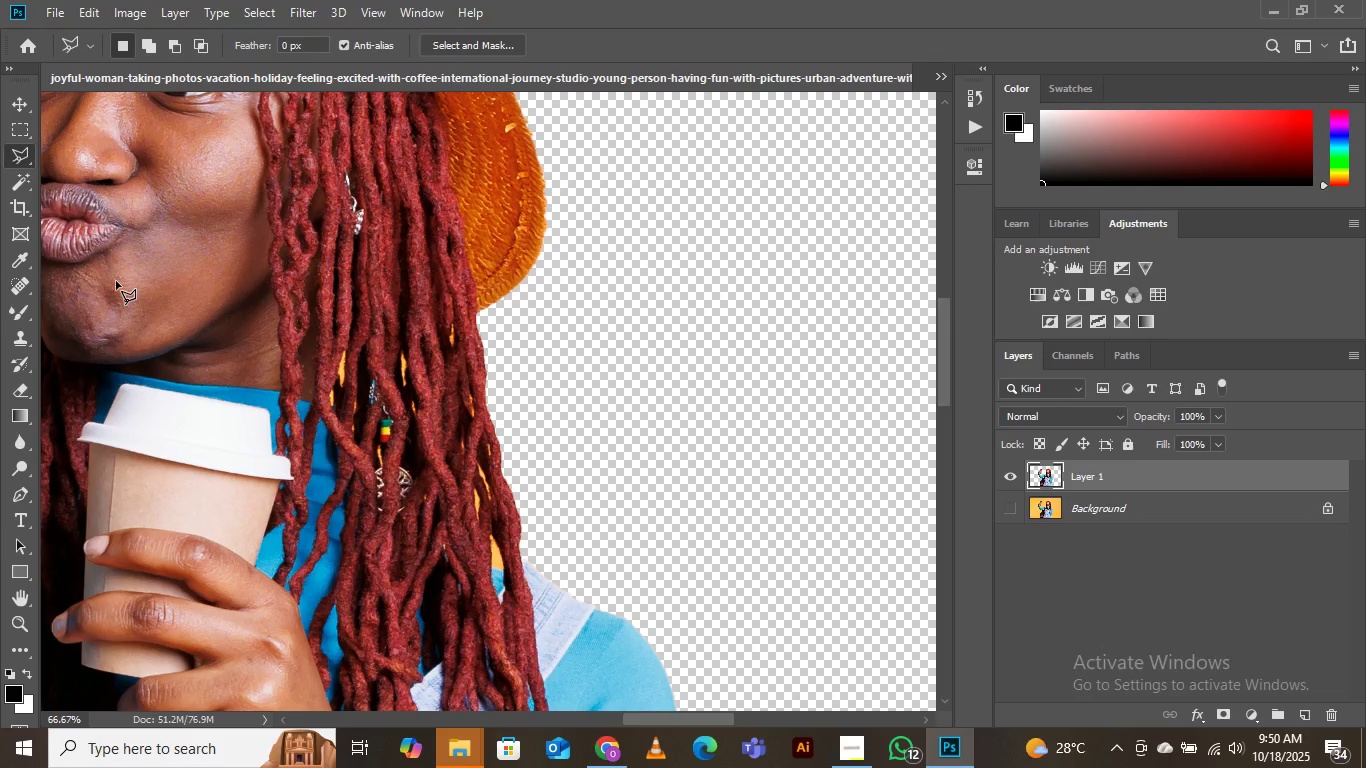 
key(Control+Equal)
 